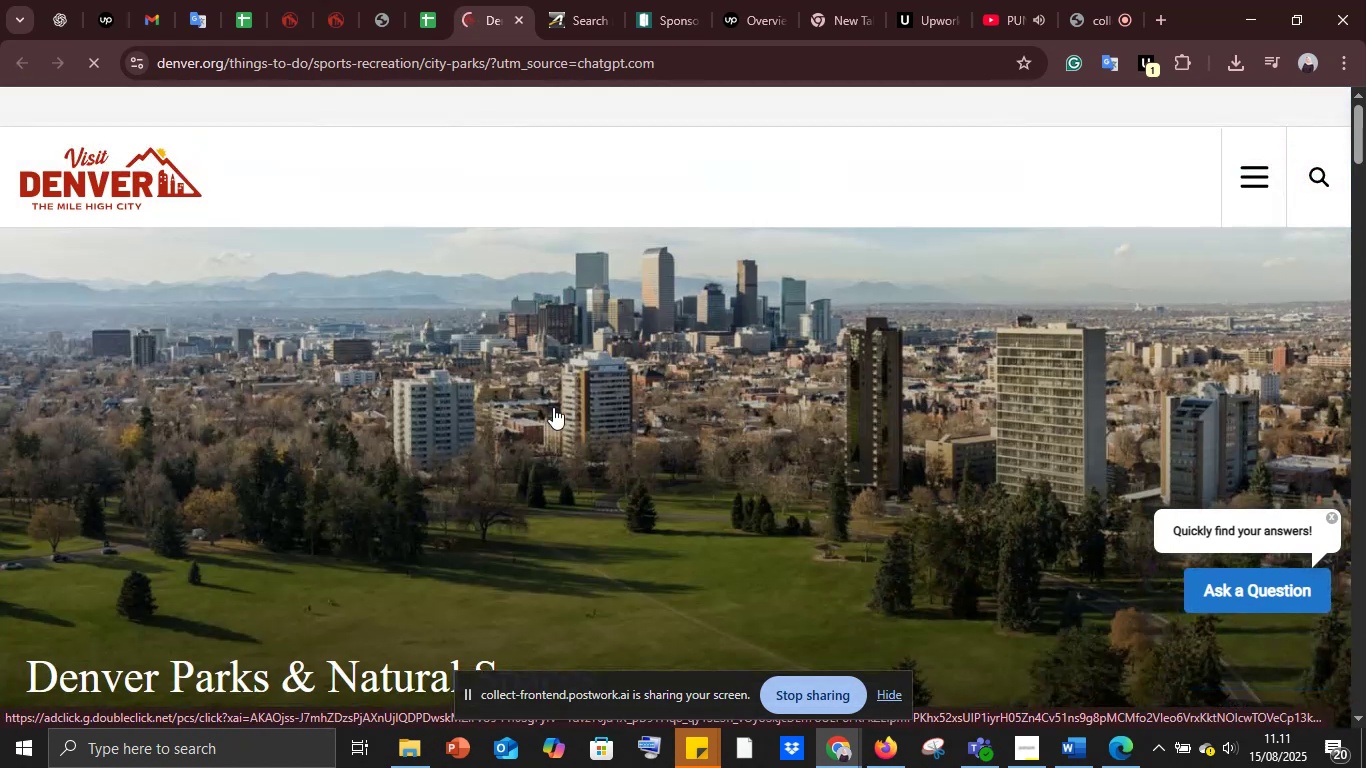 
scroll: coordinate [553, 407], scroll_direction: down, amount: 5.0
 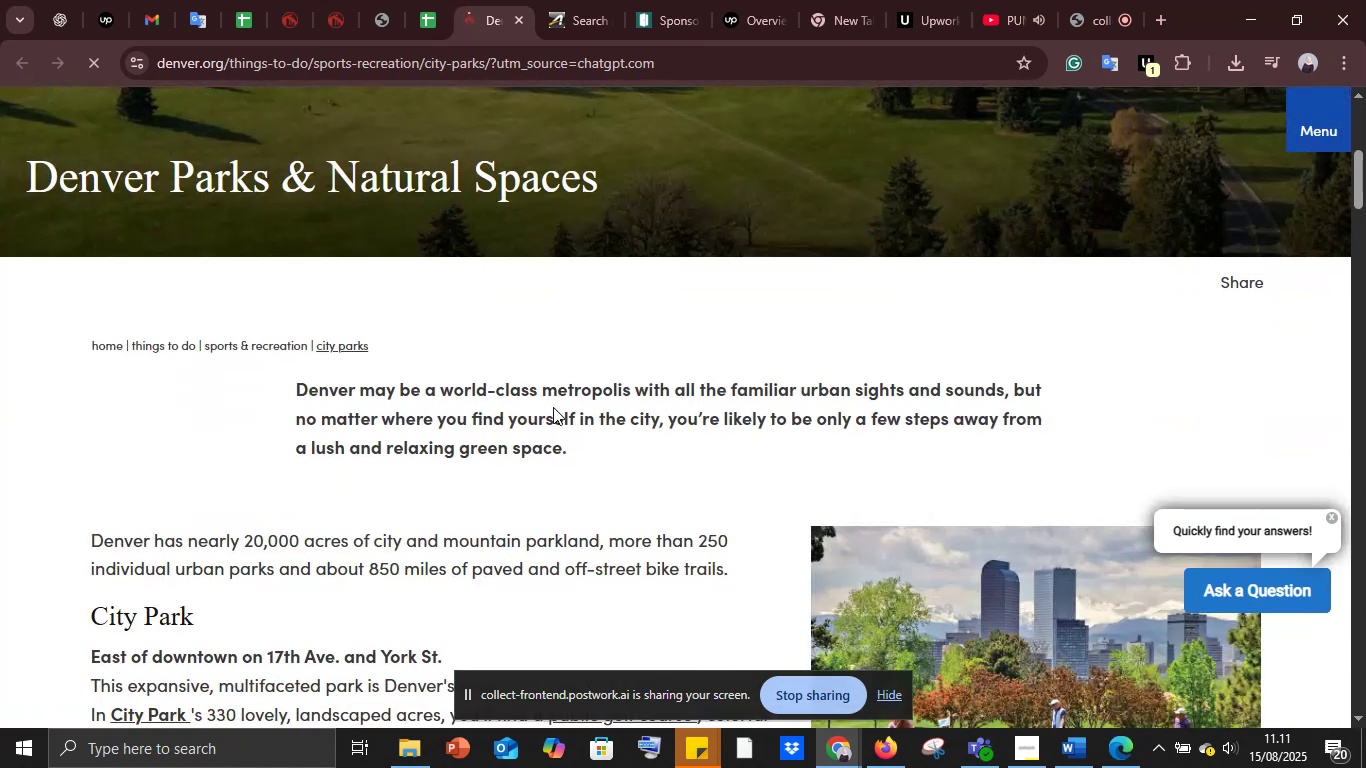 
scroll: coordinate [553, 407], scroll_direction: up, amount: 5.0
 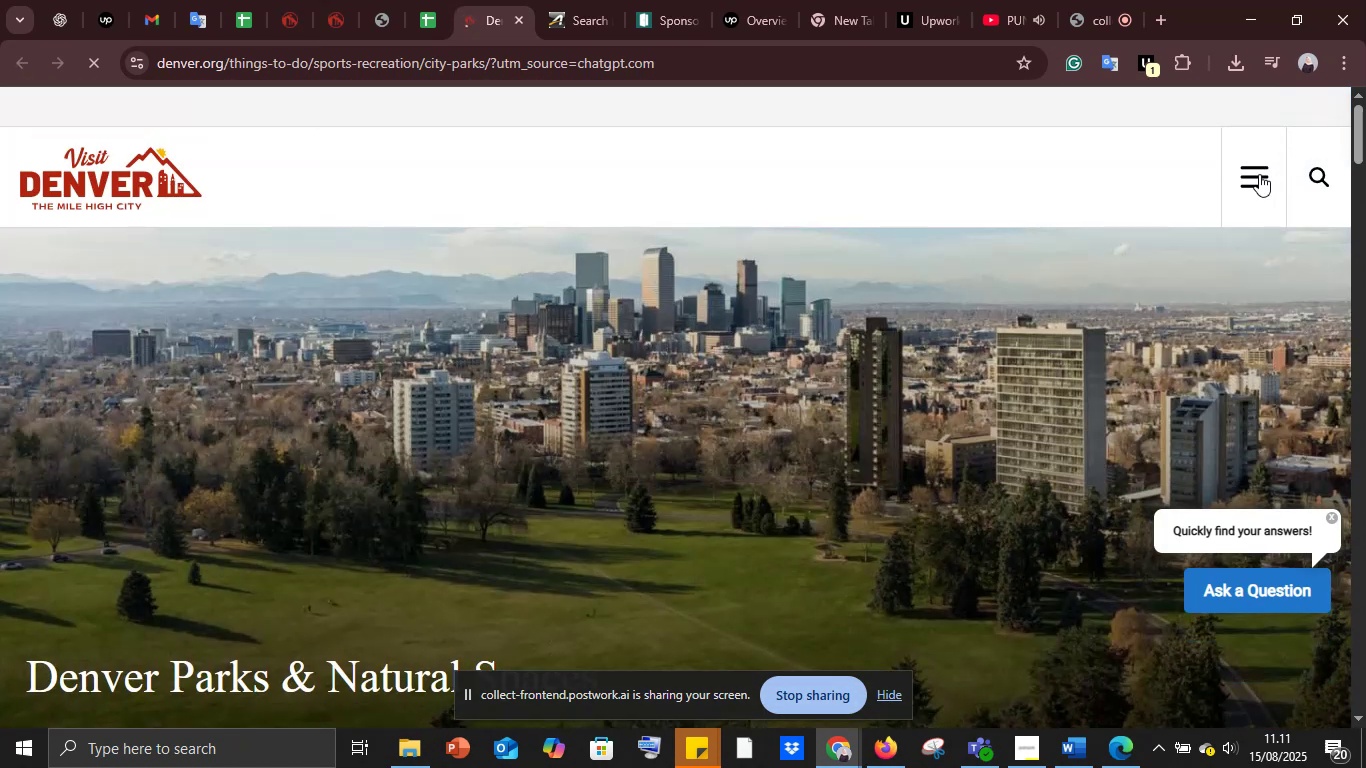 
left_click([1240, 178])
 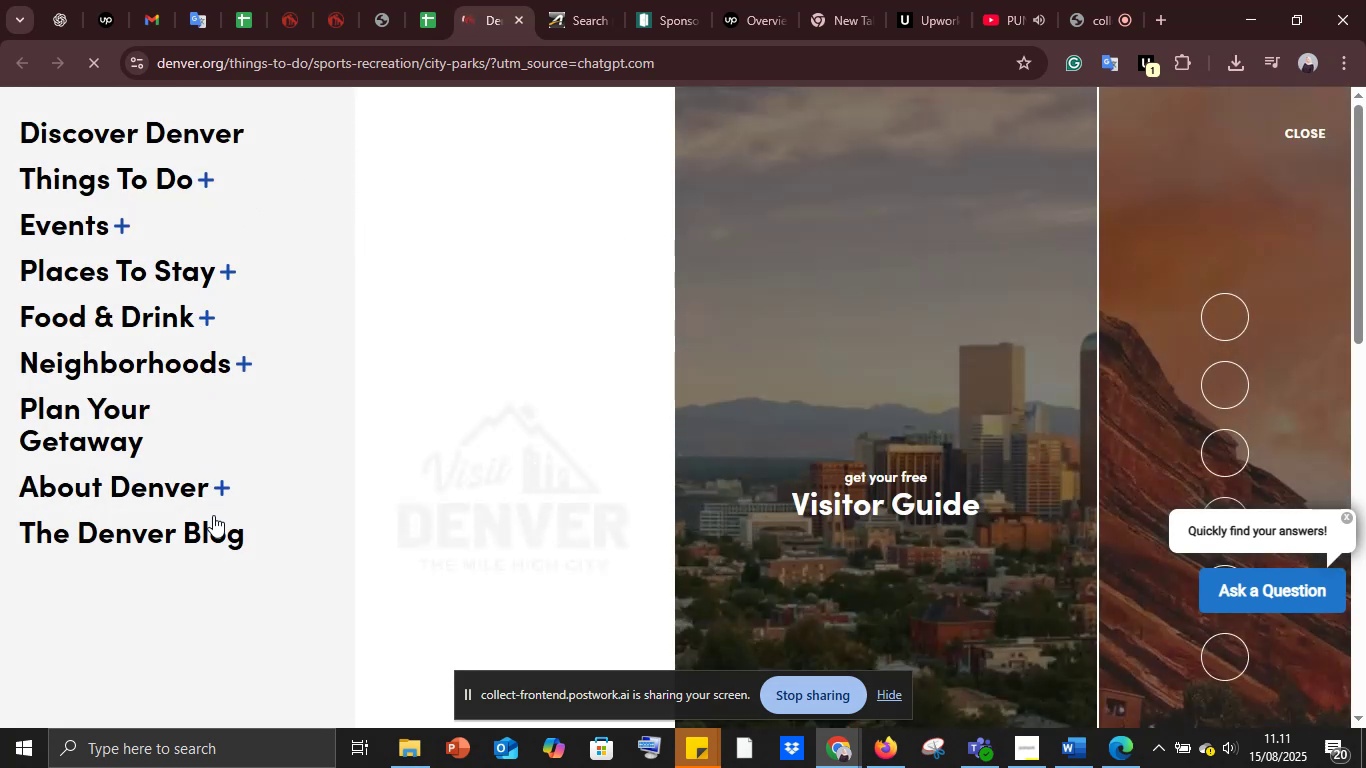 
wait(6.47)
 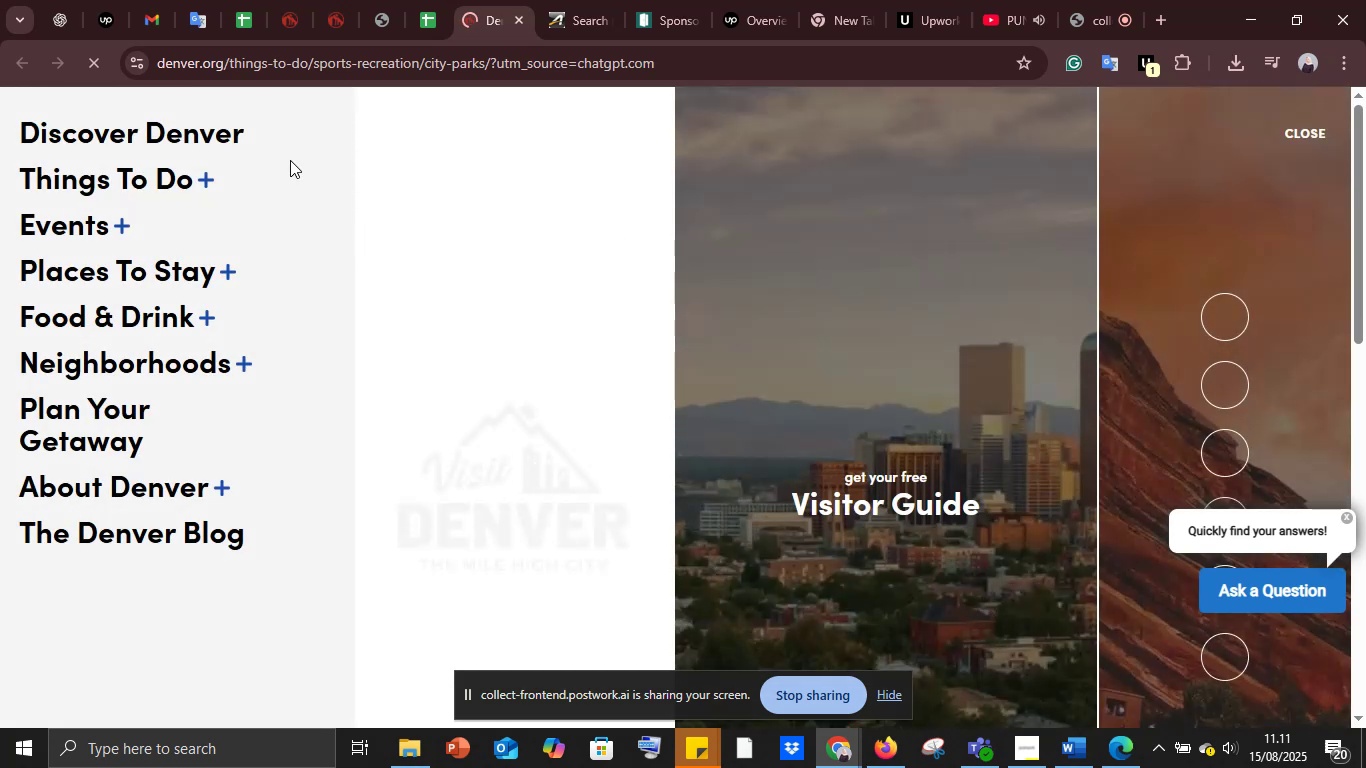 
left_click([54, 16])
 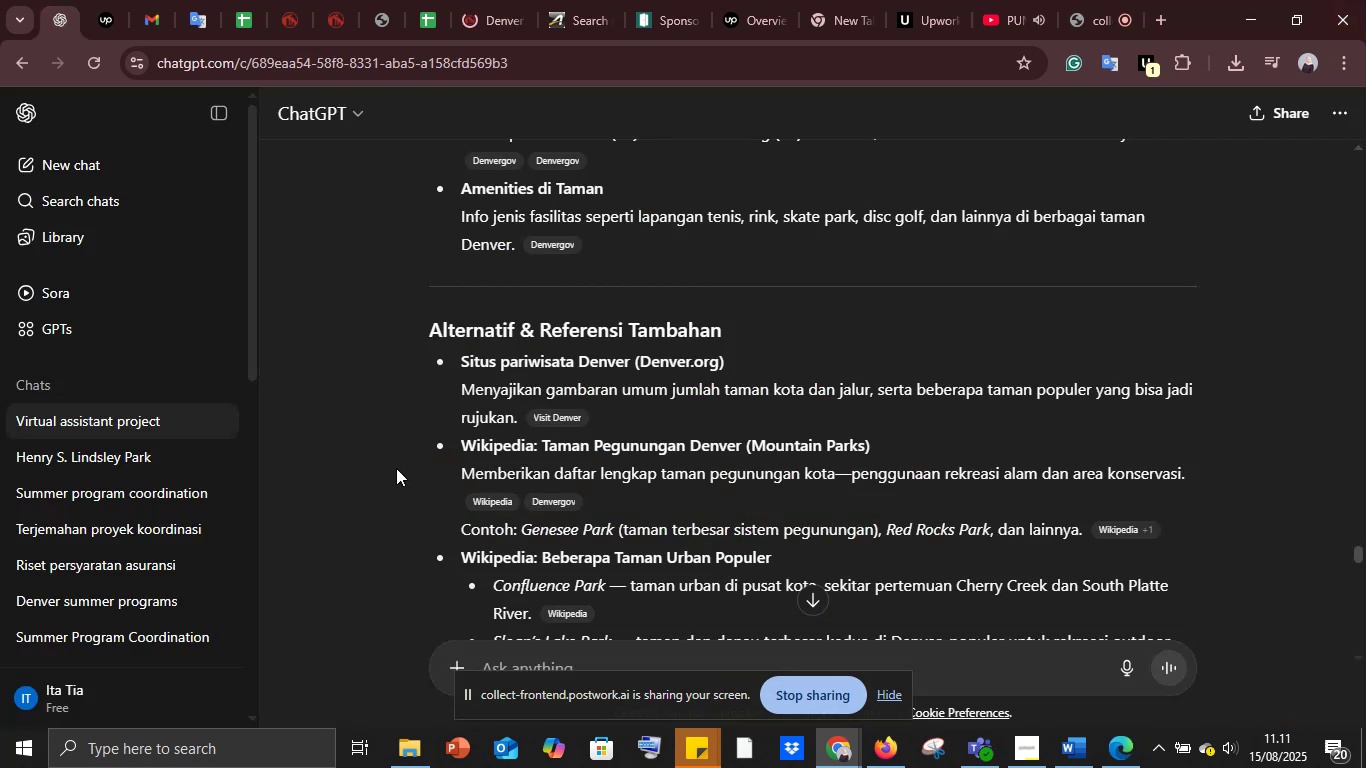 
wait(8.1)
 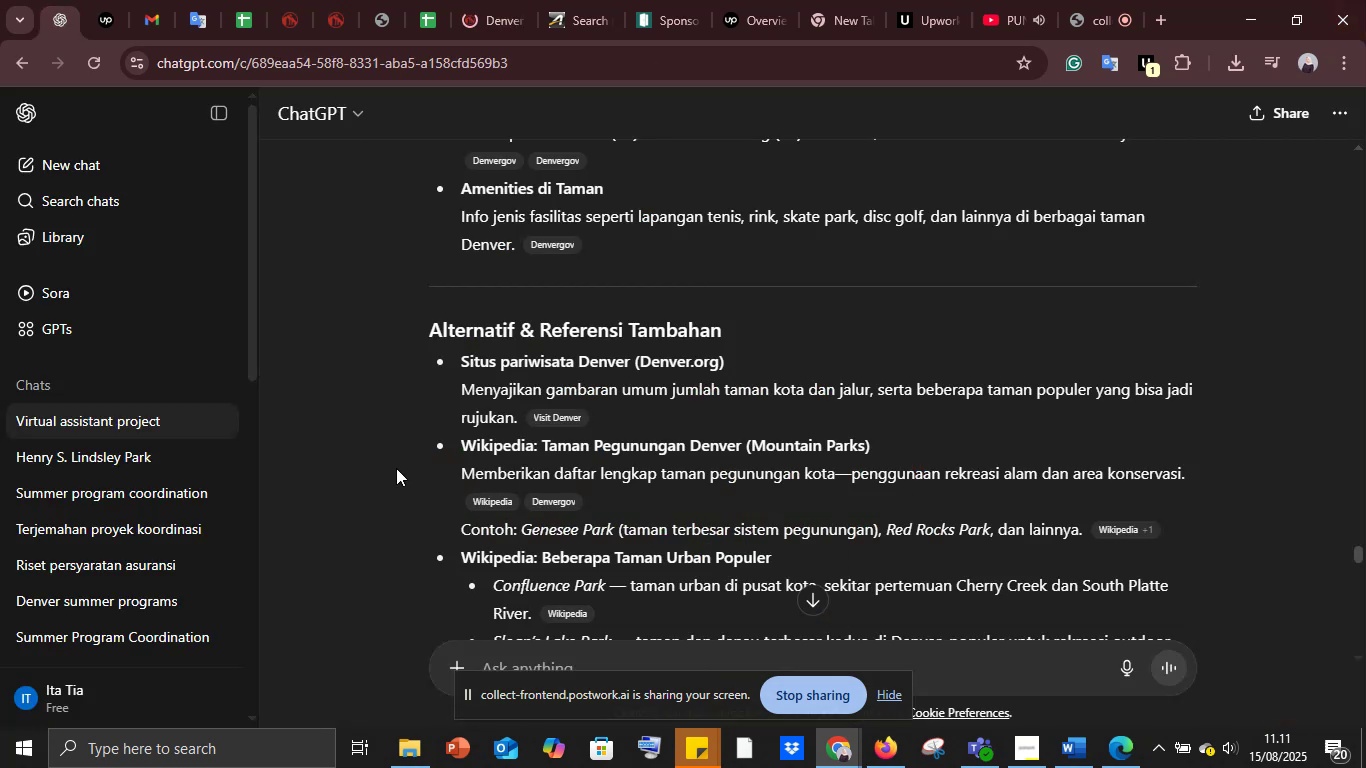 
left_click([487, 502])
 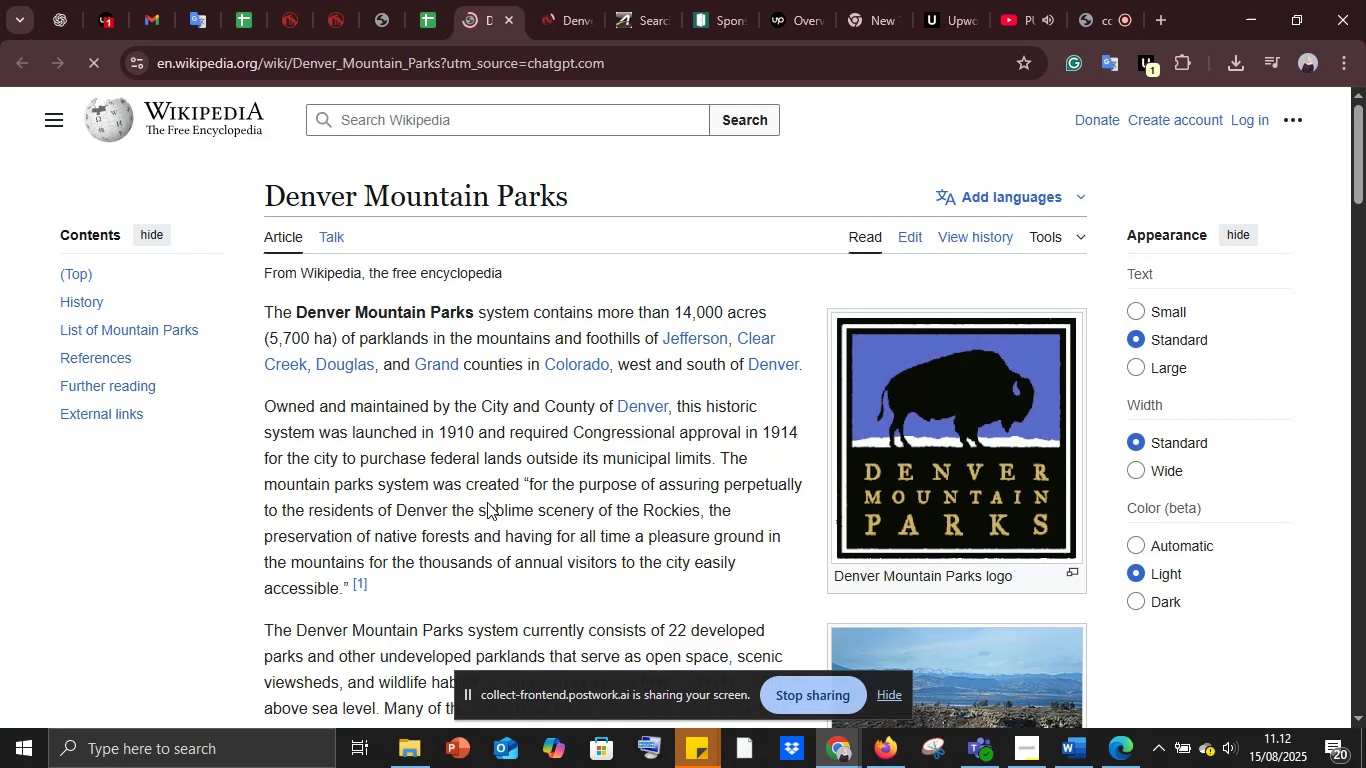 
scroll: coordinate [487, 502], scroll_direction: down, amount: 5.0
 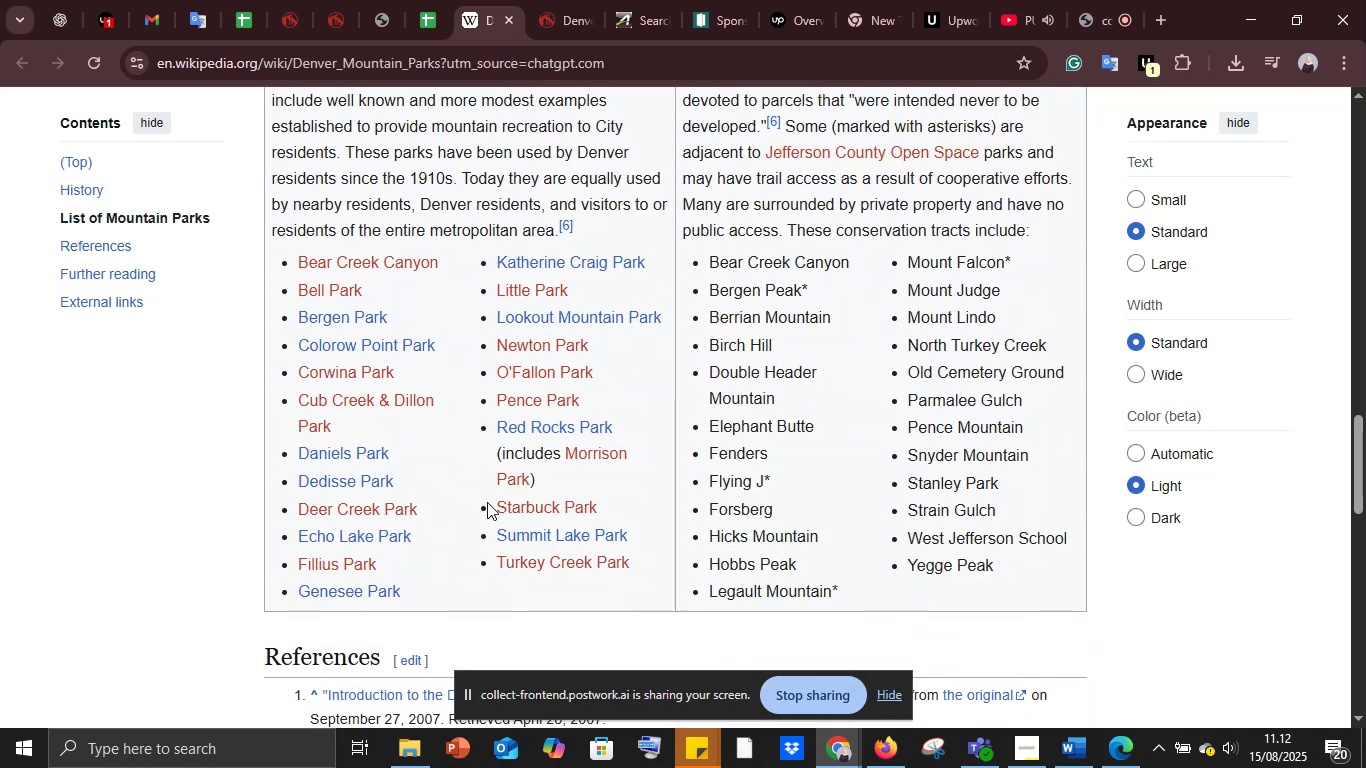 
scroll: coordinate [487, 502], scroll_direction: up, amount: 2.0
 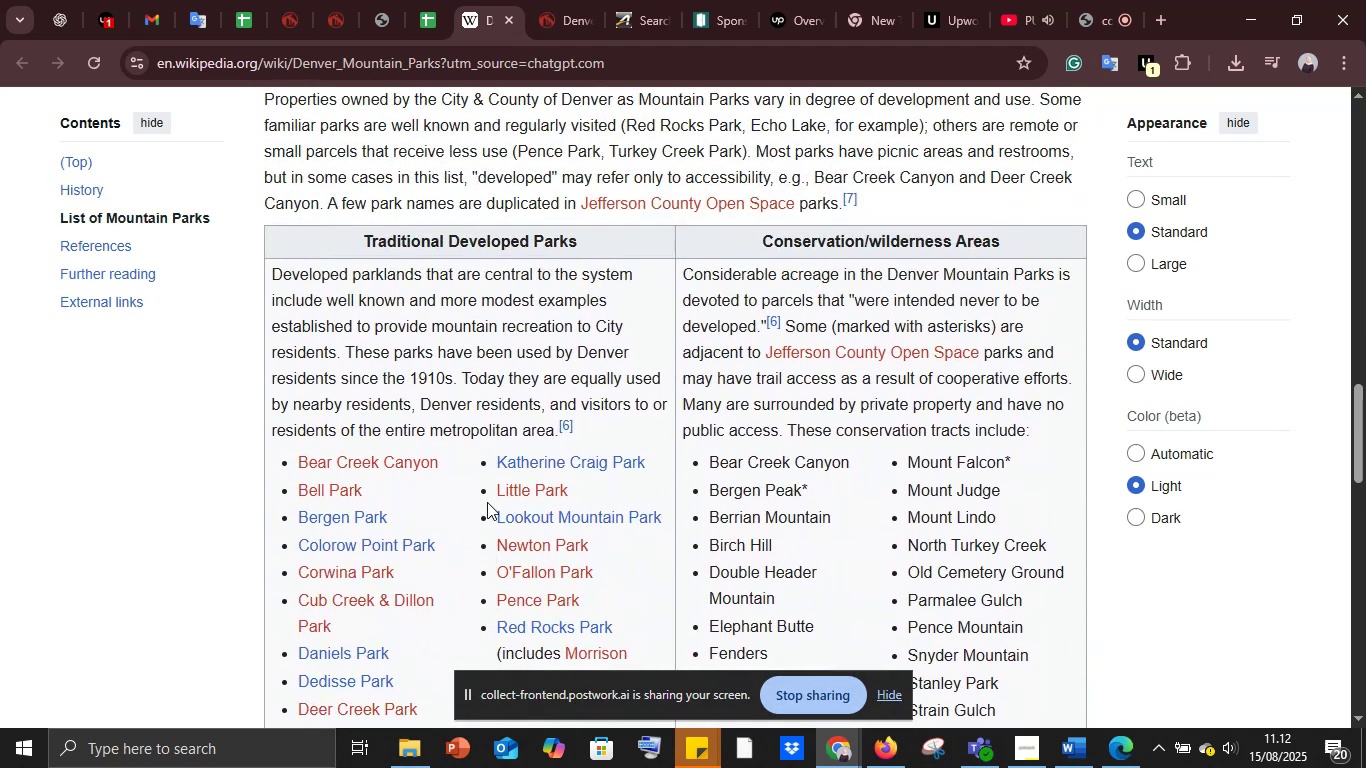 
scroll: coordinate [487, 502], scroll_direction: down, amount: 8.0
 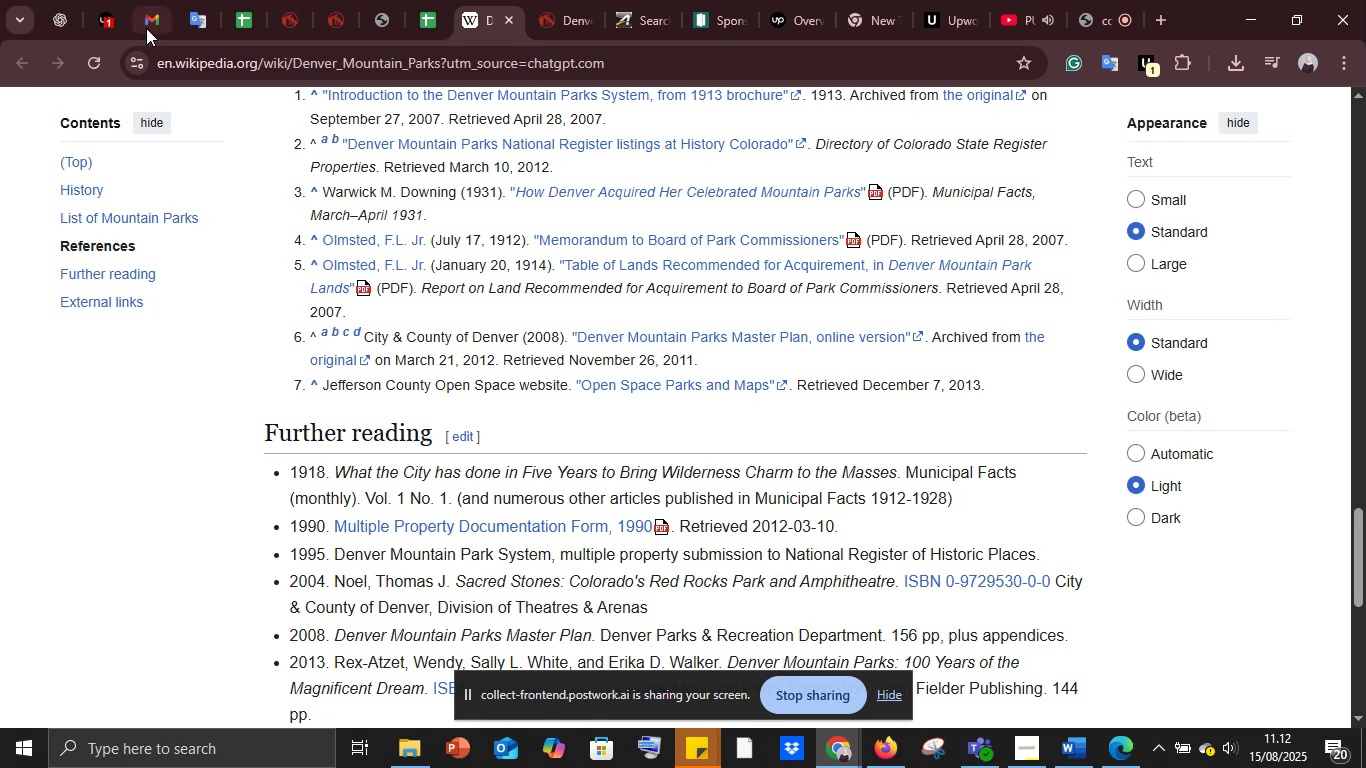 
left_click([111, 1])
 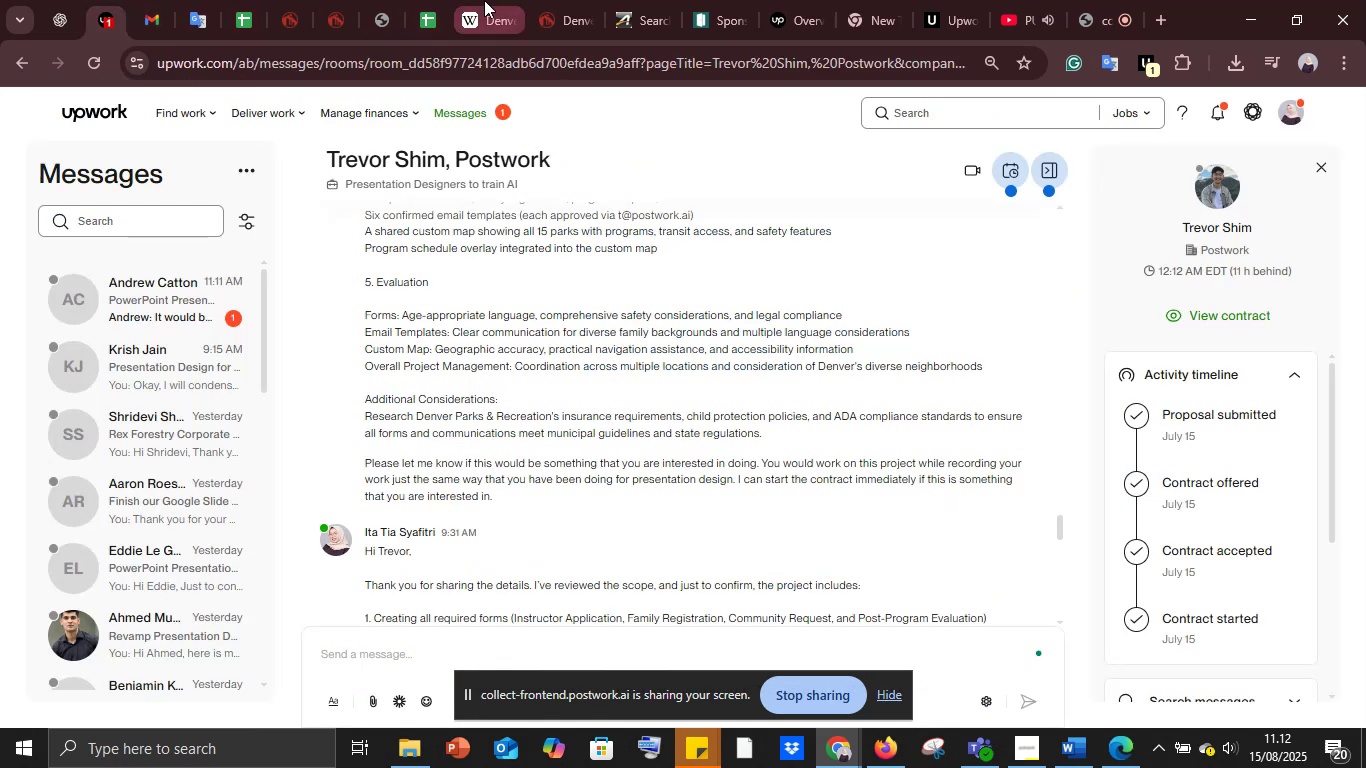 
left_click([484, 0])
 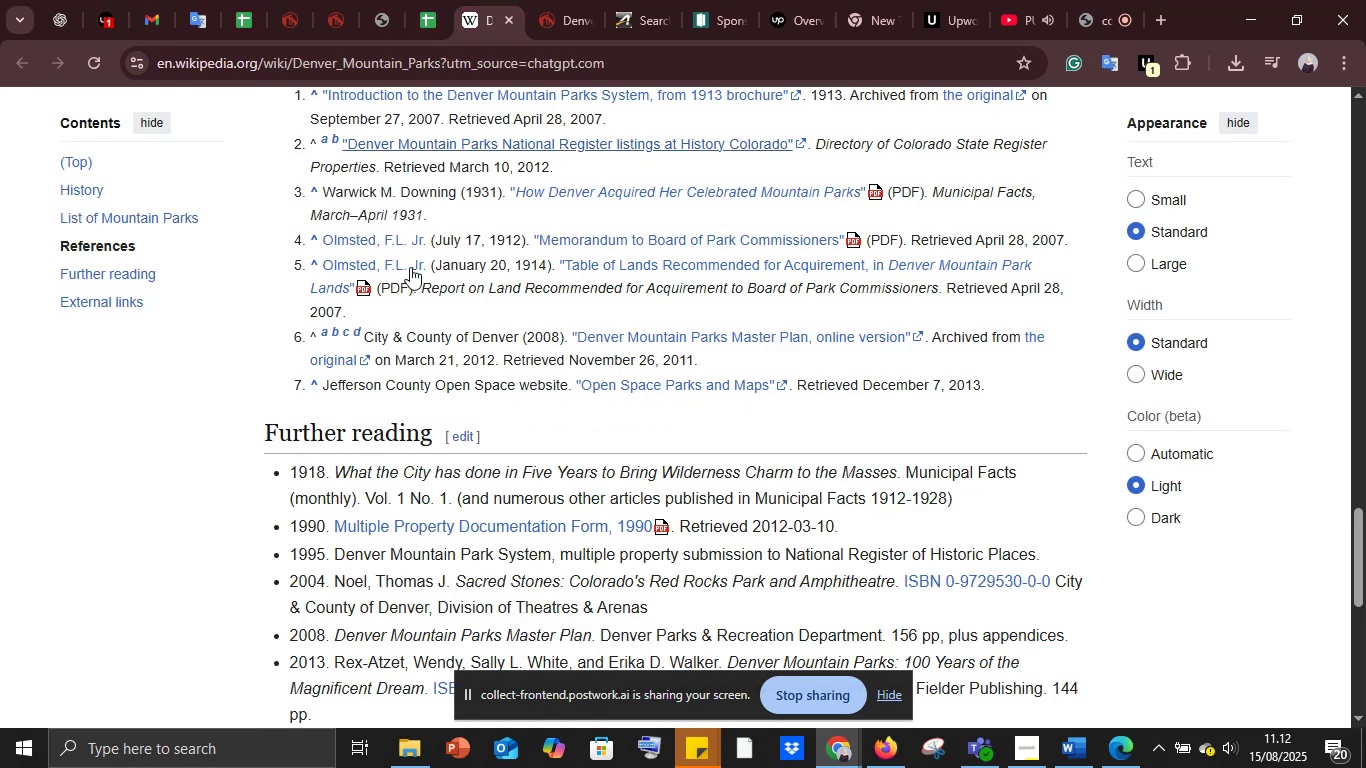 
scroll: coordinate [346, 369], scroll_direction: up, amount: 32.0
 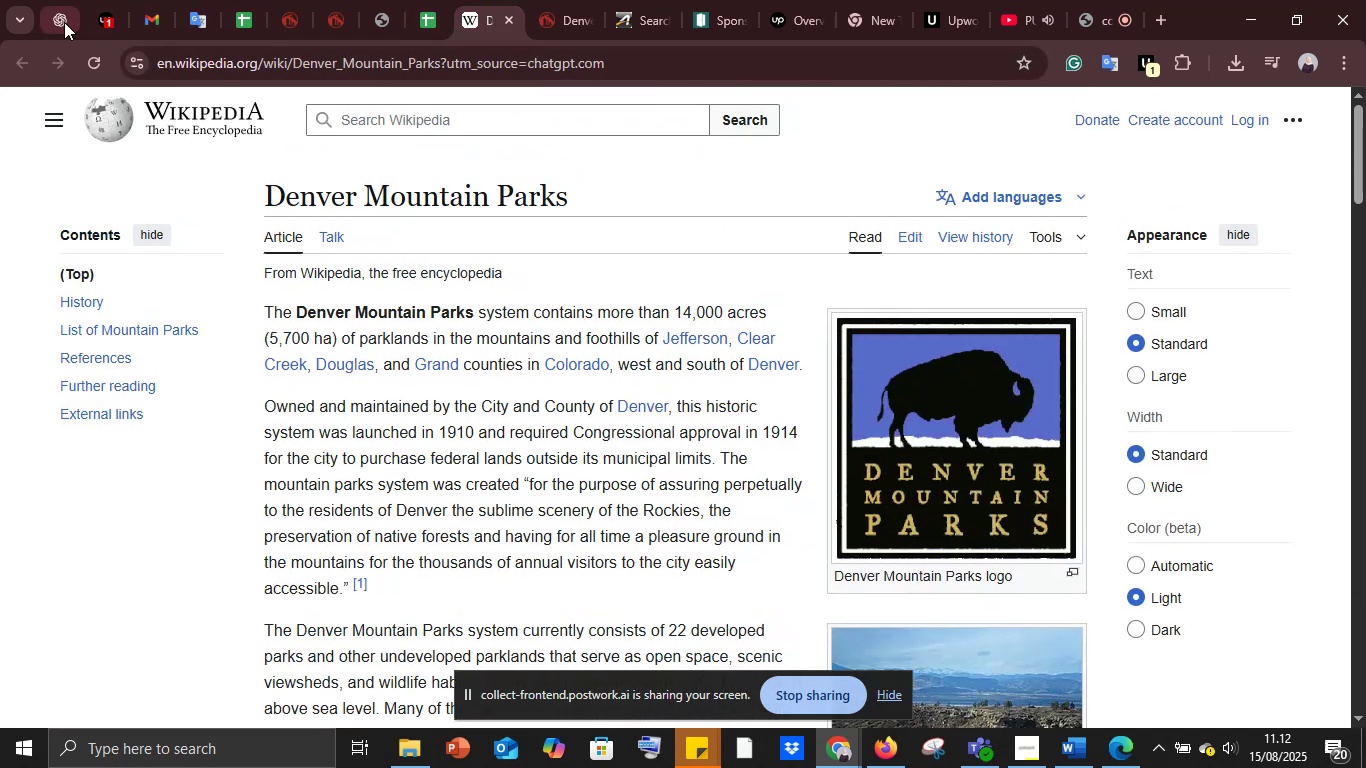 
left_click([54, 13])
 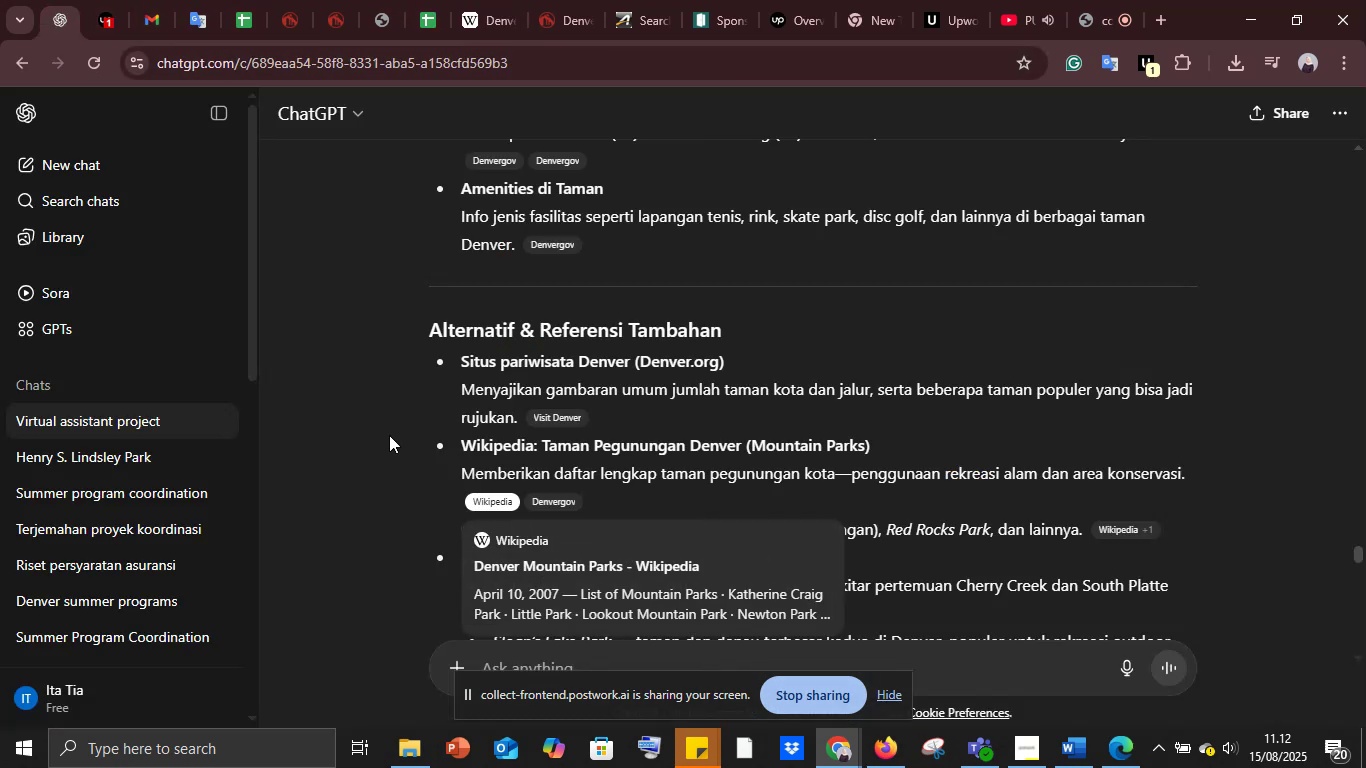 
left_click([377, 436])
 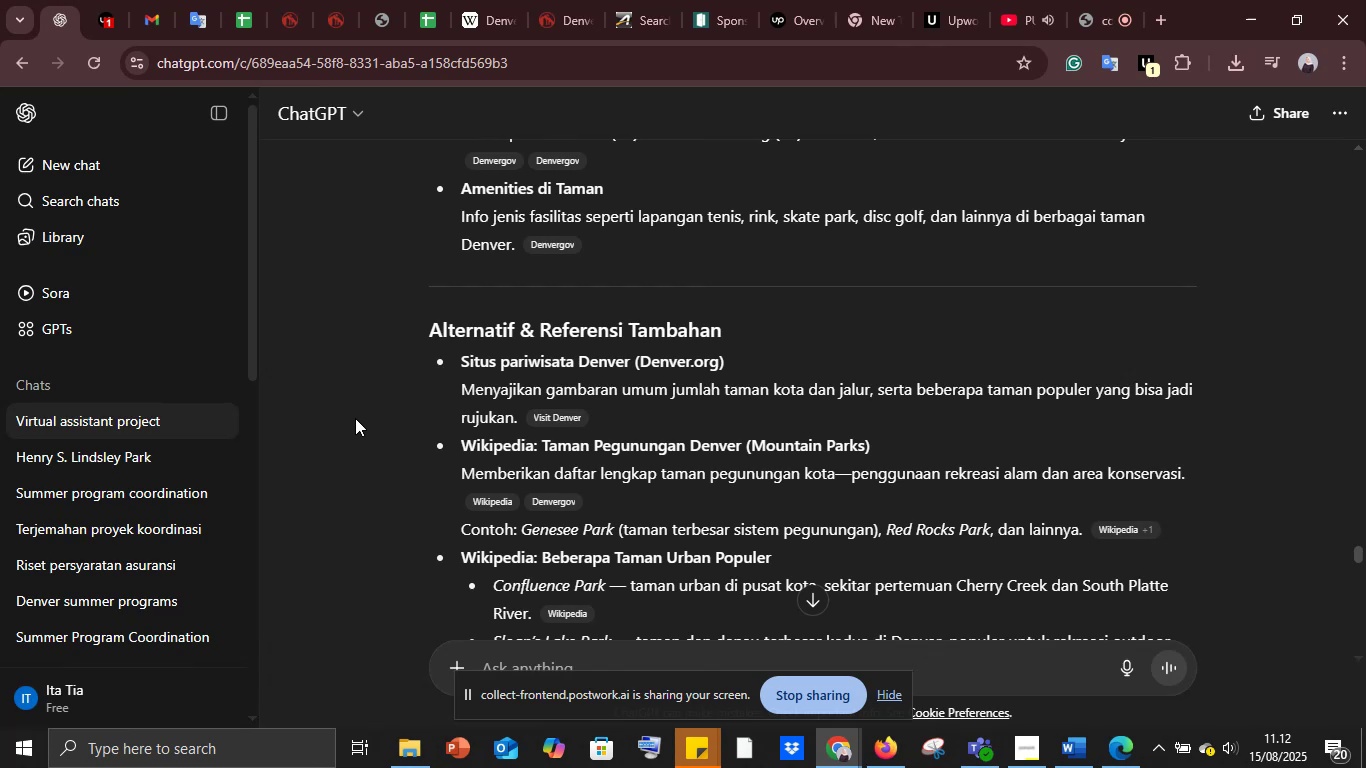 
wait(6.35)
 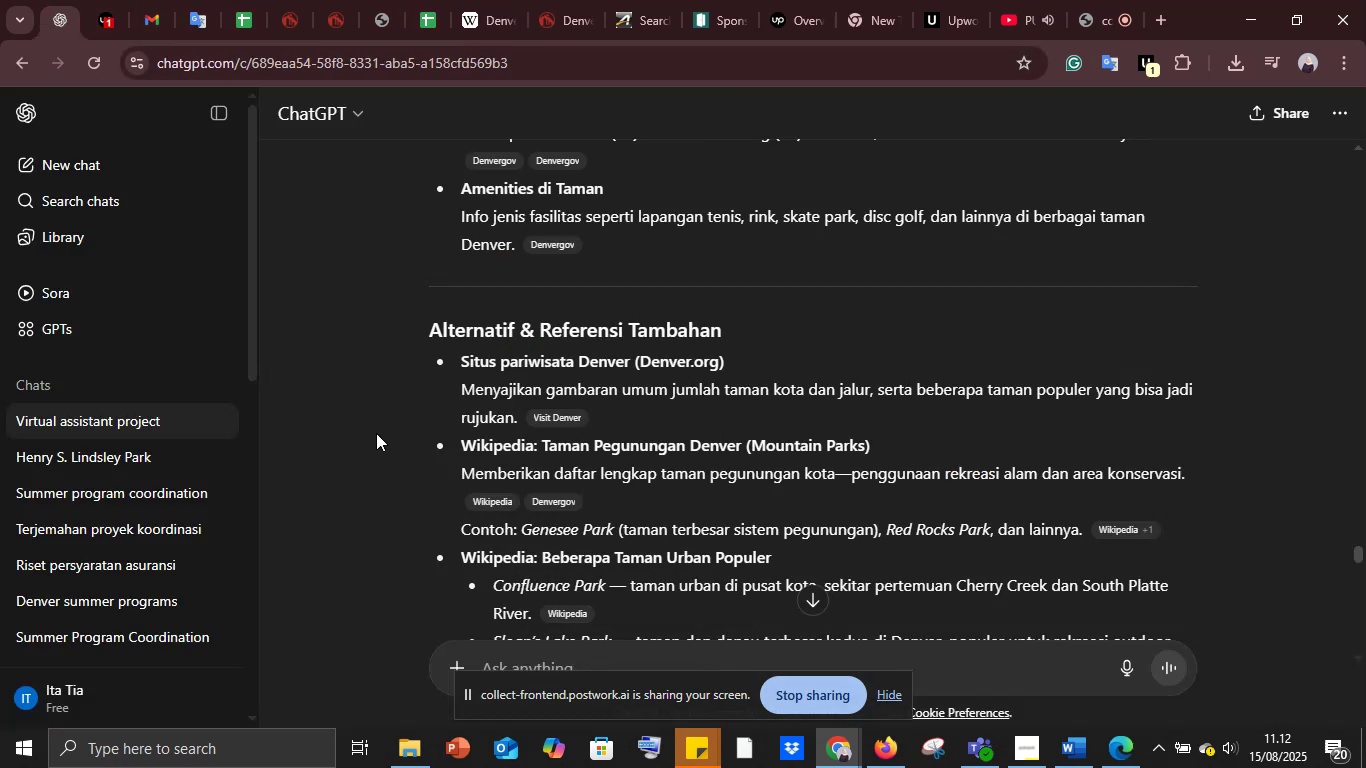 
scroll: coordinate [903, 433], scroll_direction: down, amount: 2.0
 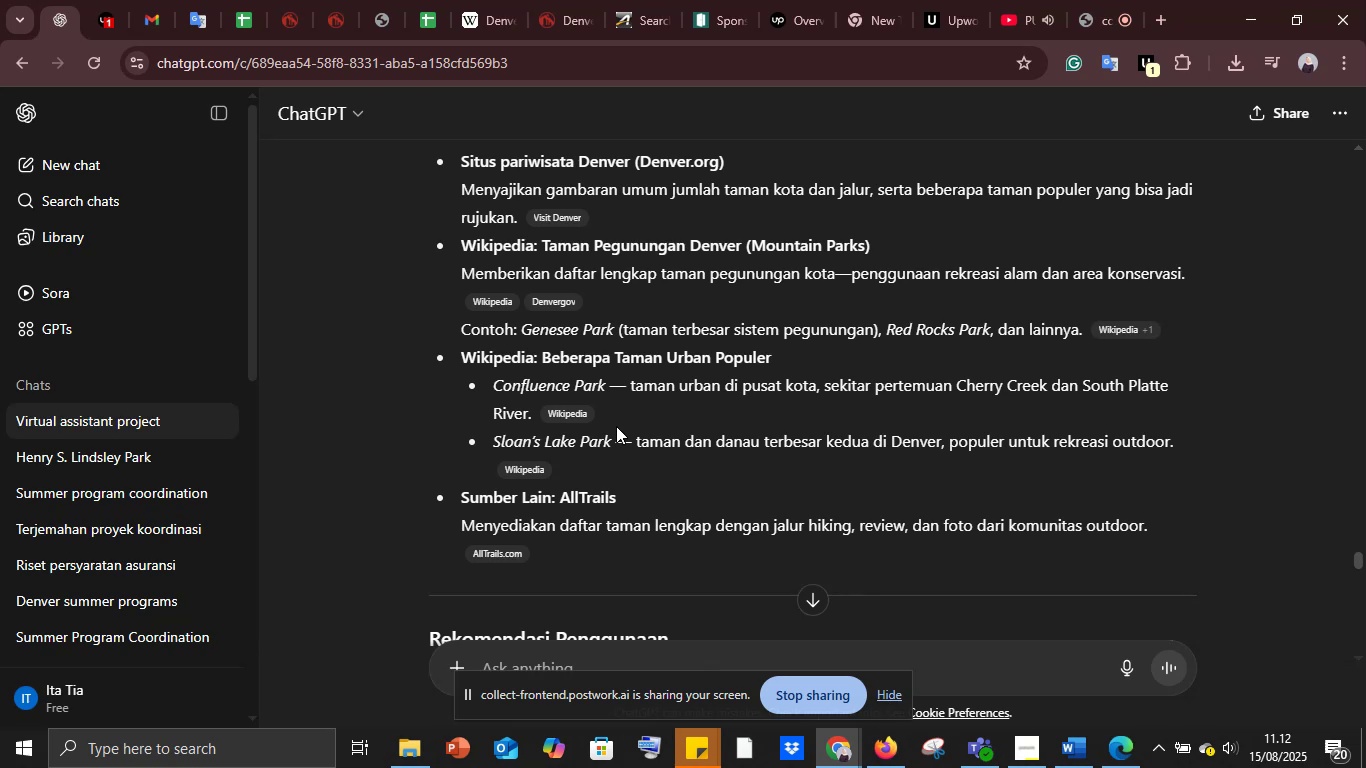 
wait(11.46)
 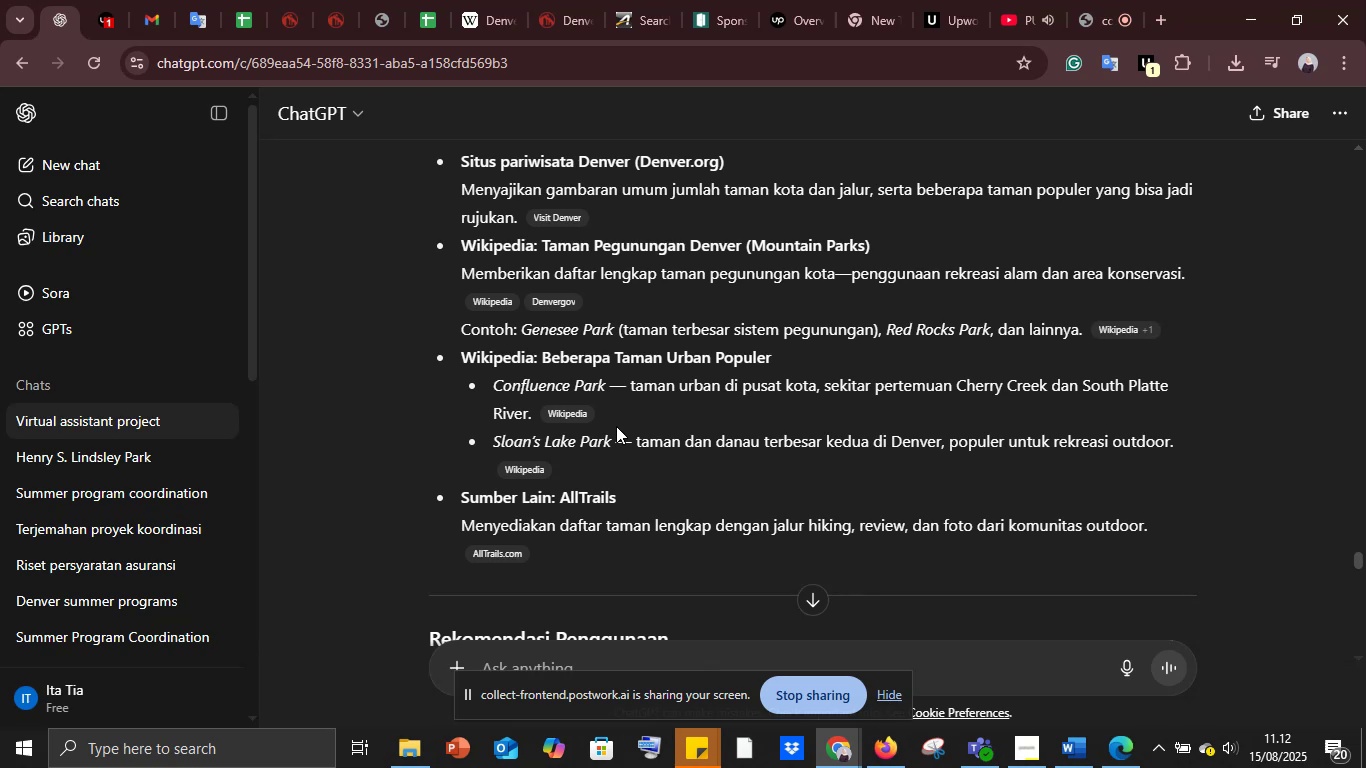 
scroll: coordinate [616, 426], scroll_direction: down, amount: 1.0
 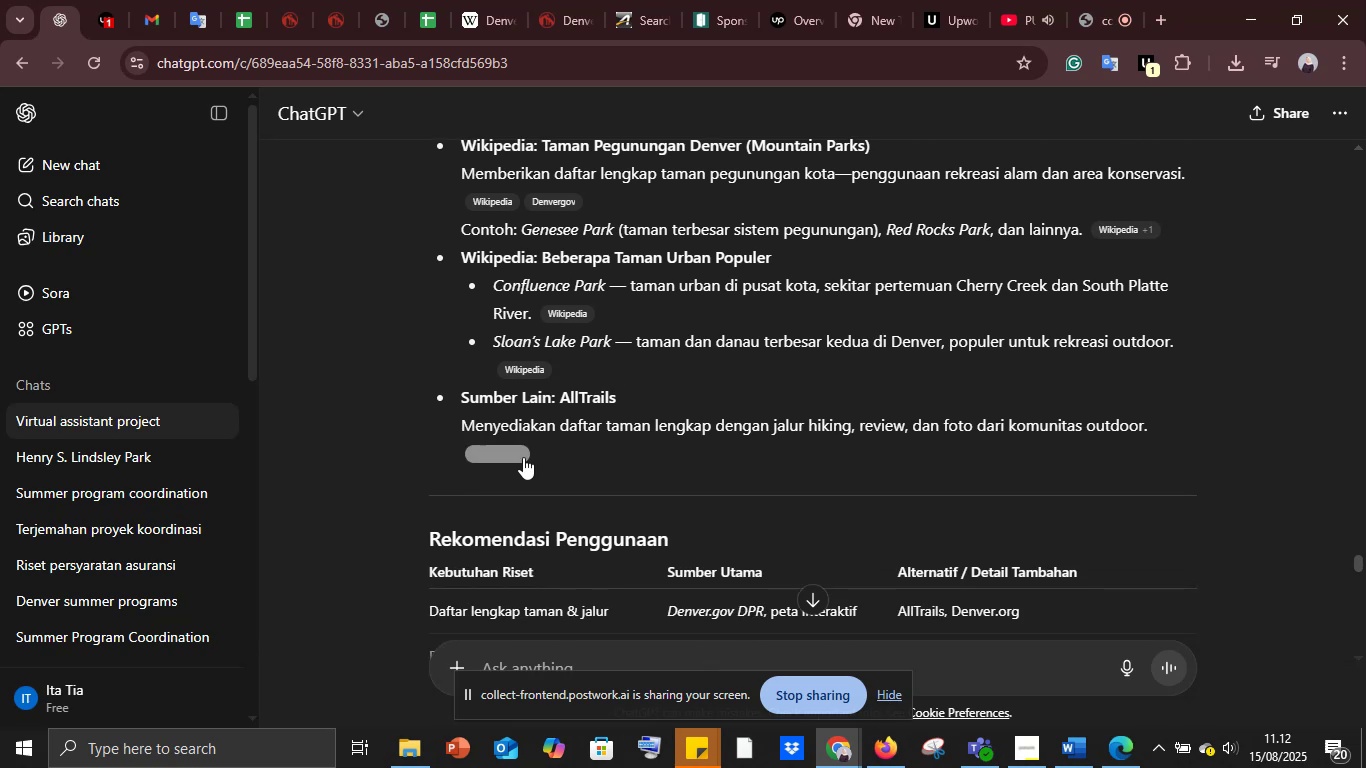 
left_click([521, 456])
 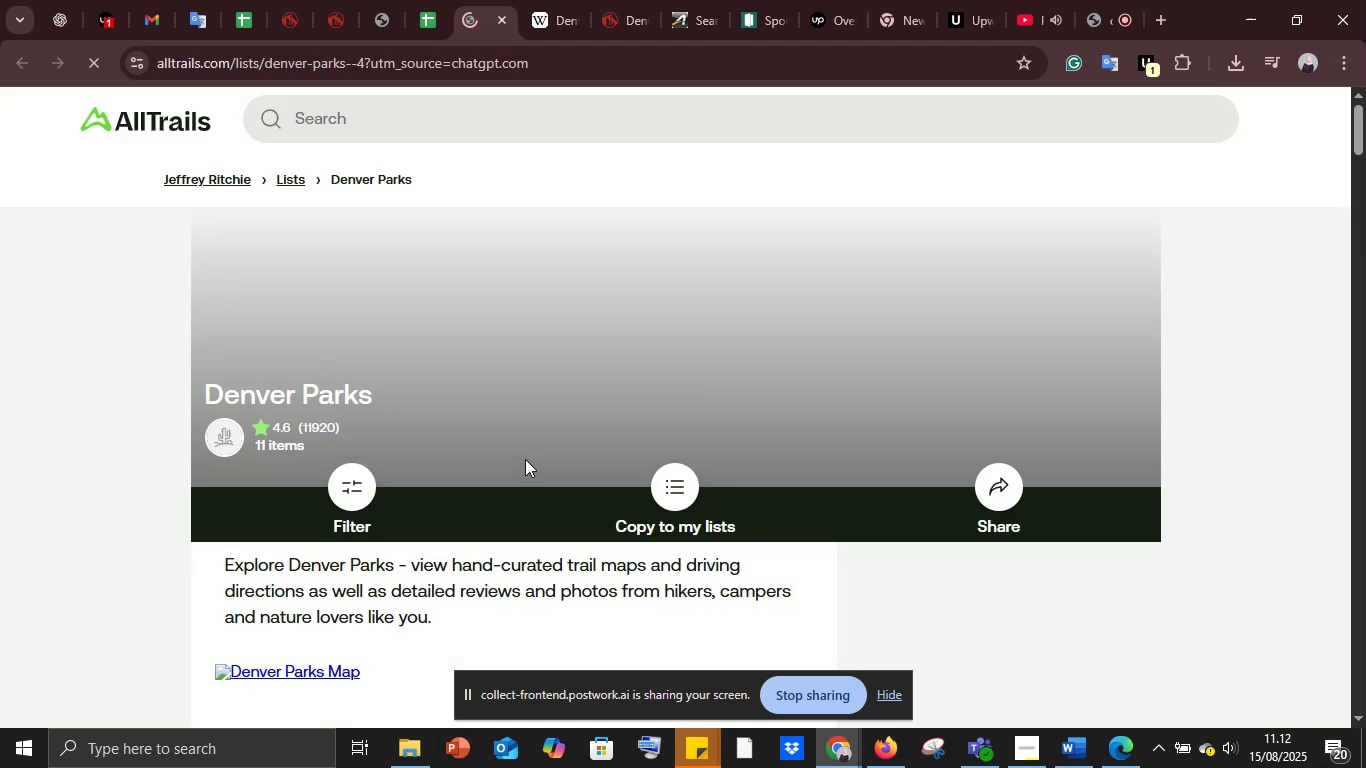 
wait(6.66)
 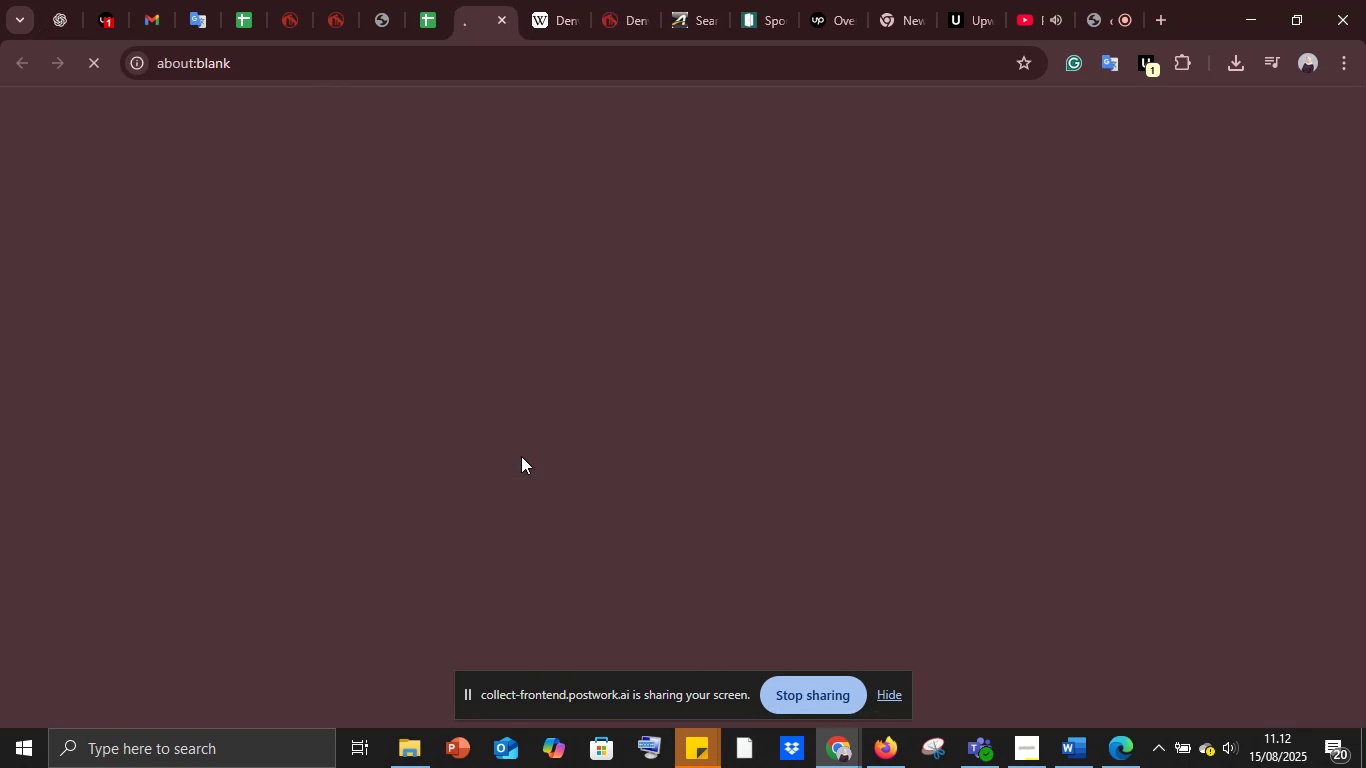 
scroll: coordinate [526, 451], scroll_direction: down, amount: 16.0
 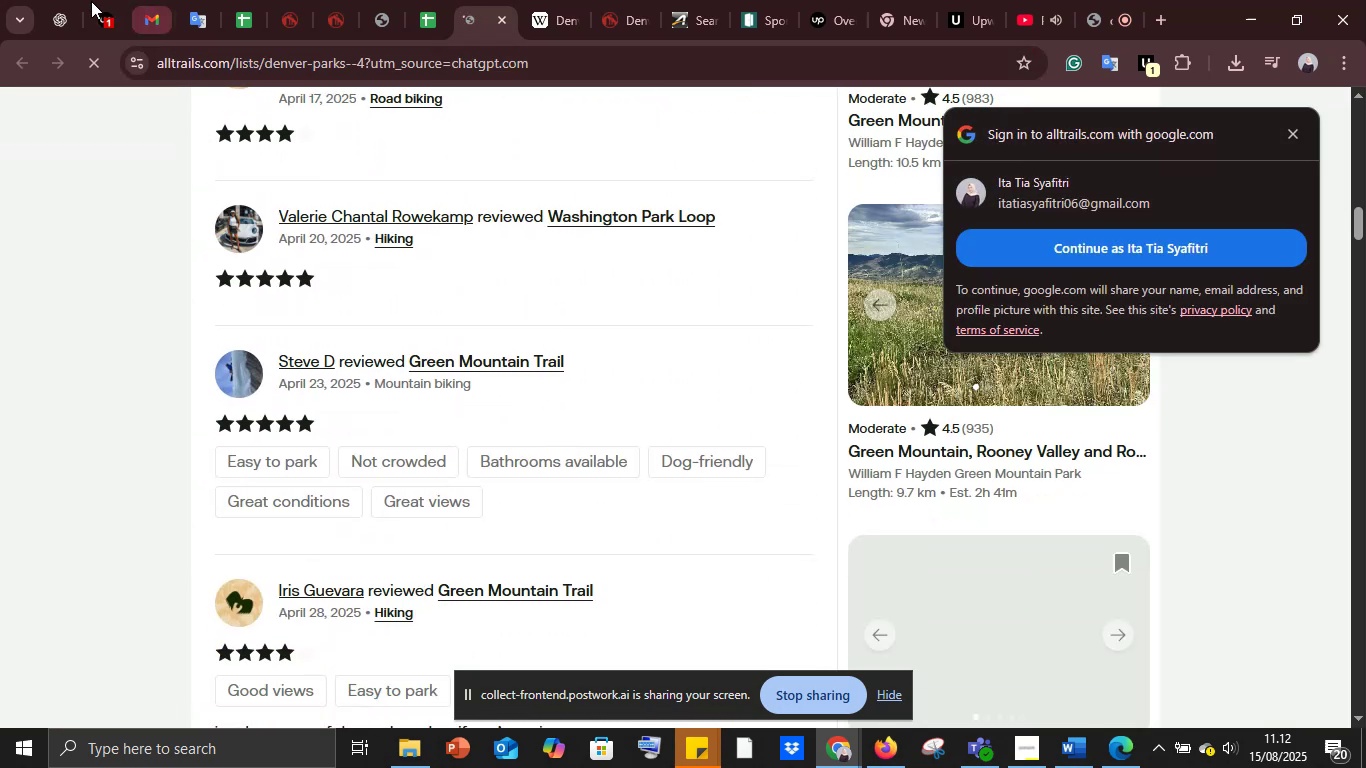 
left_click([56, 0])
 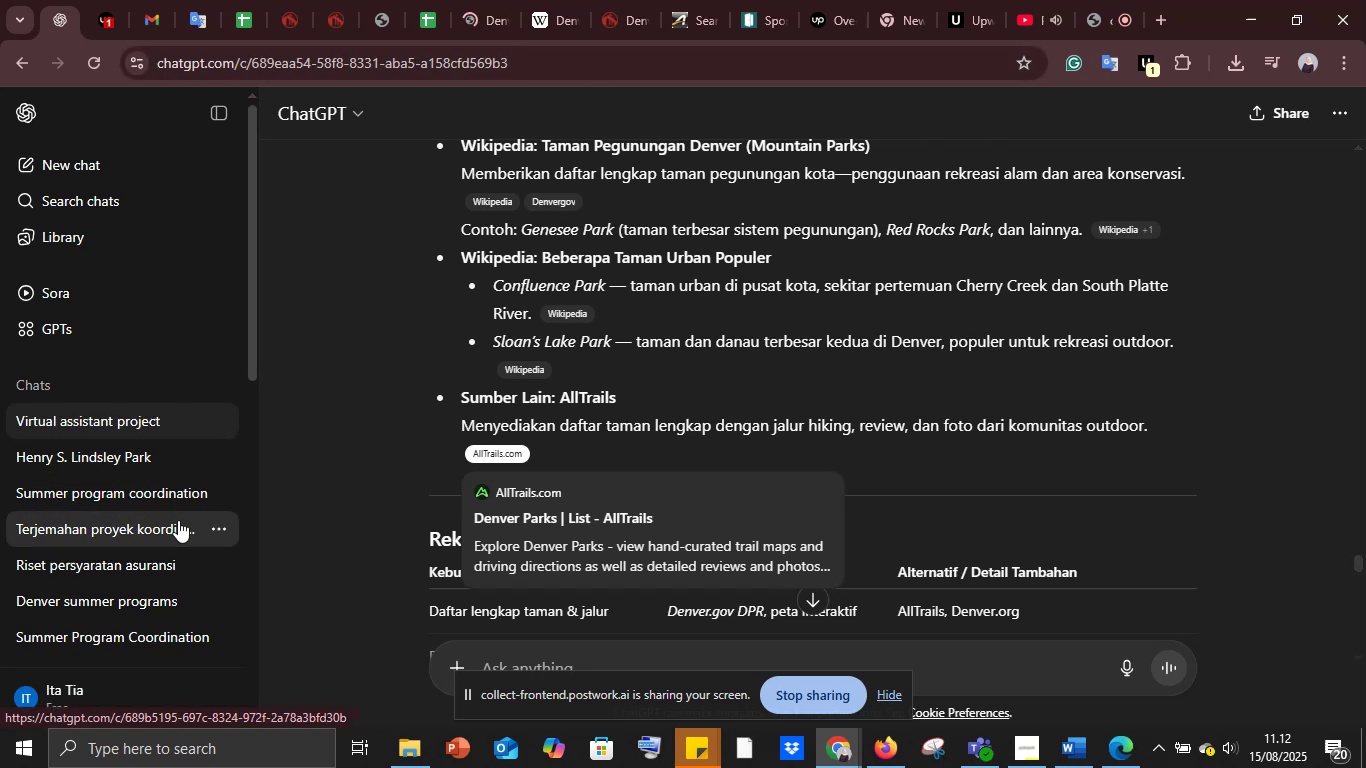 
wait(5.08)
 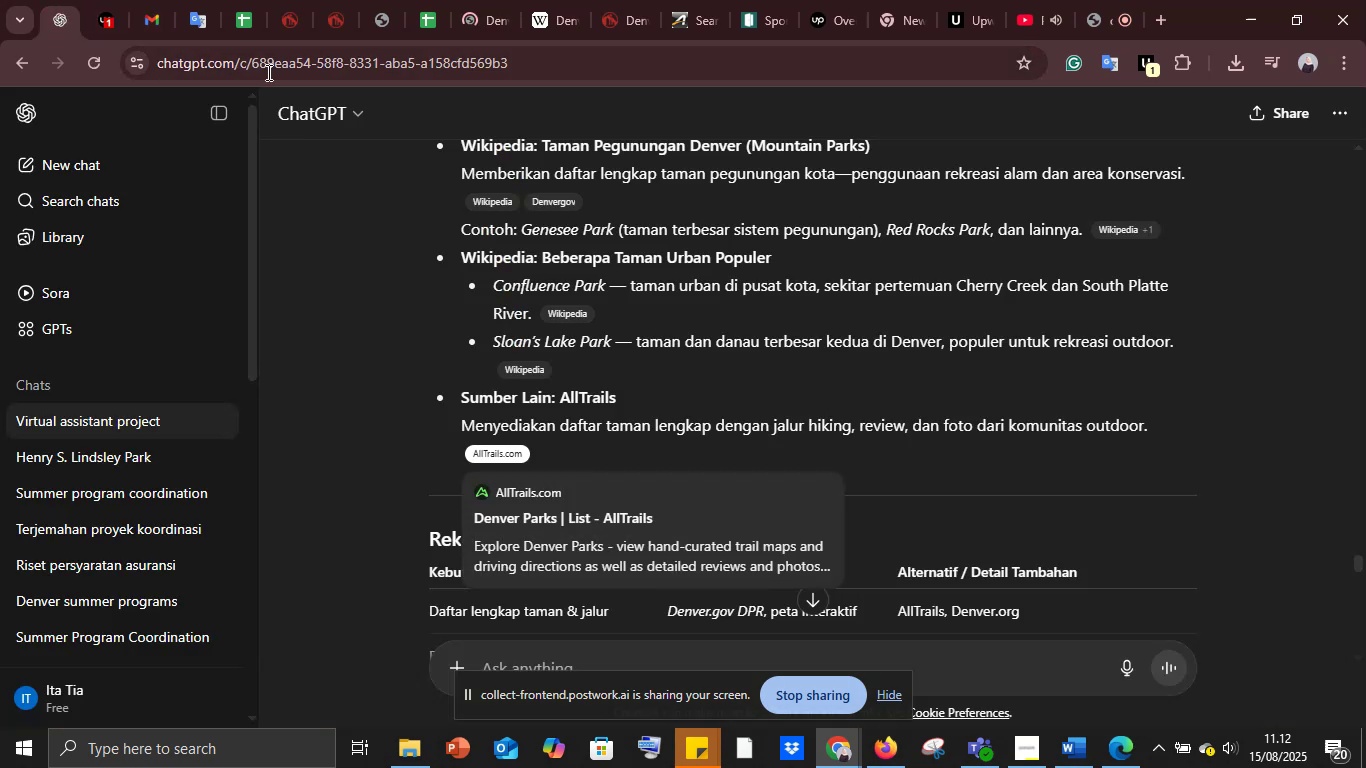 
scroll: coordinate [356, 445], scroll_direction: down, amount: 4.0
 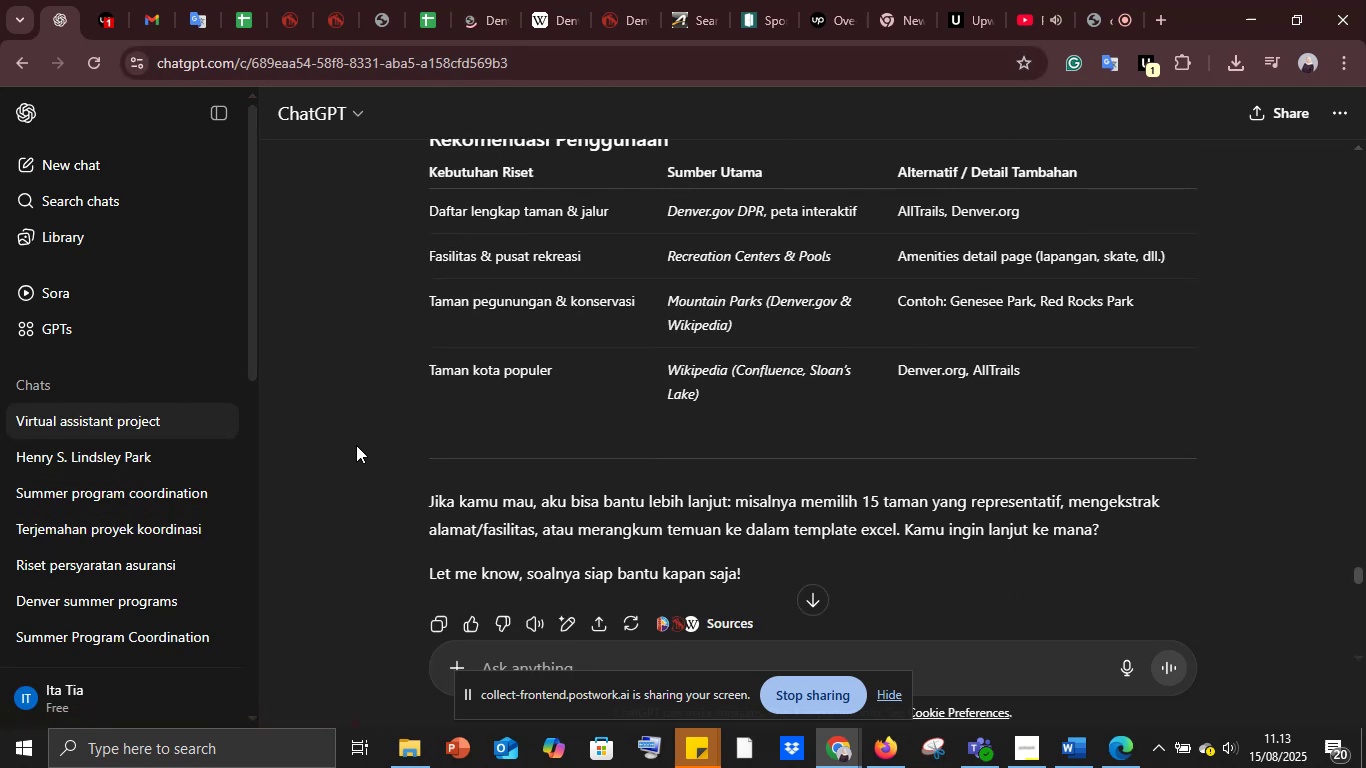 
scroll: coordinate [356, 445], scroll_direction: up, amount: 2.0
 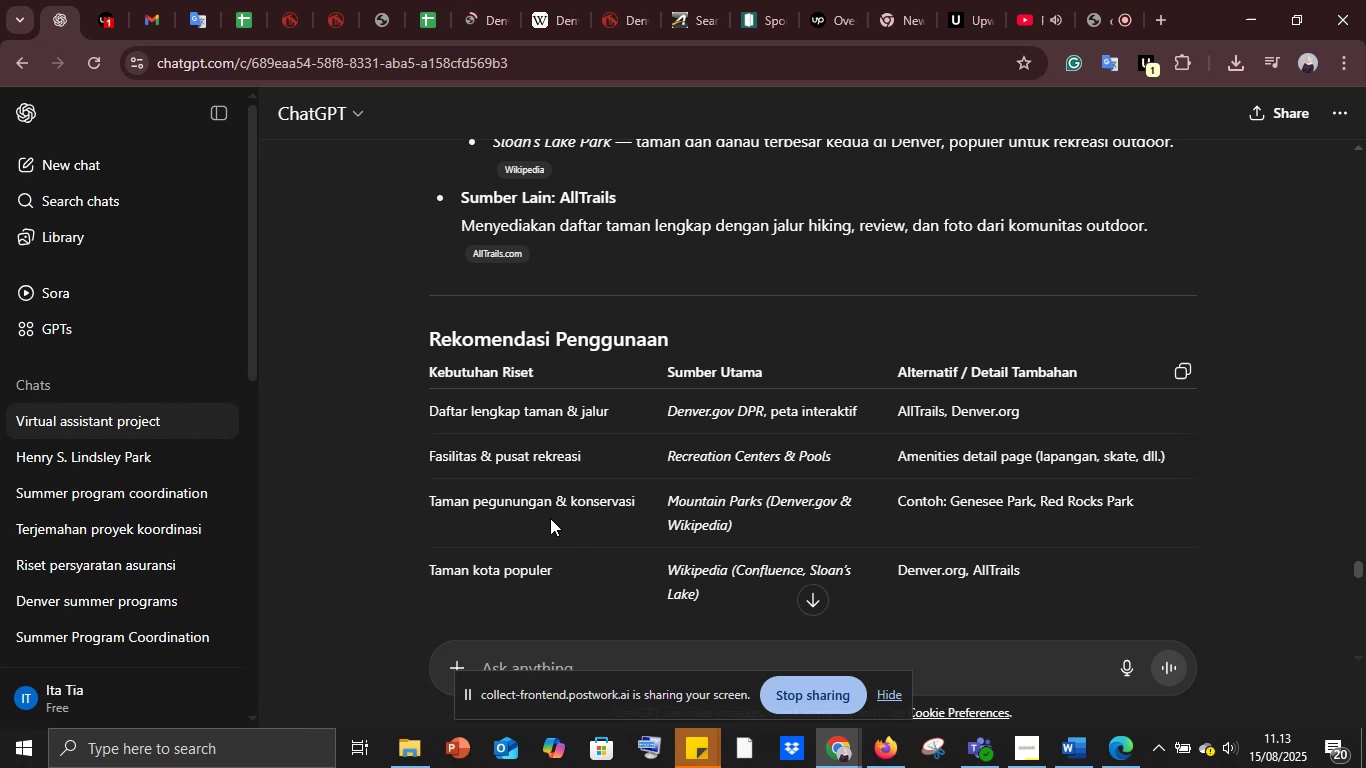 
wait(12.72)
 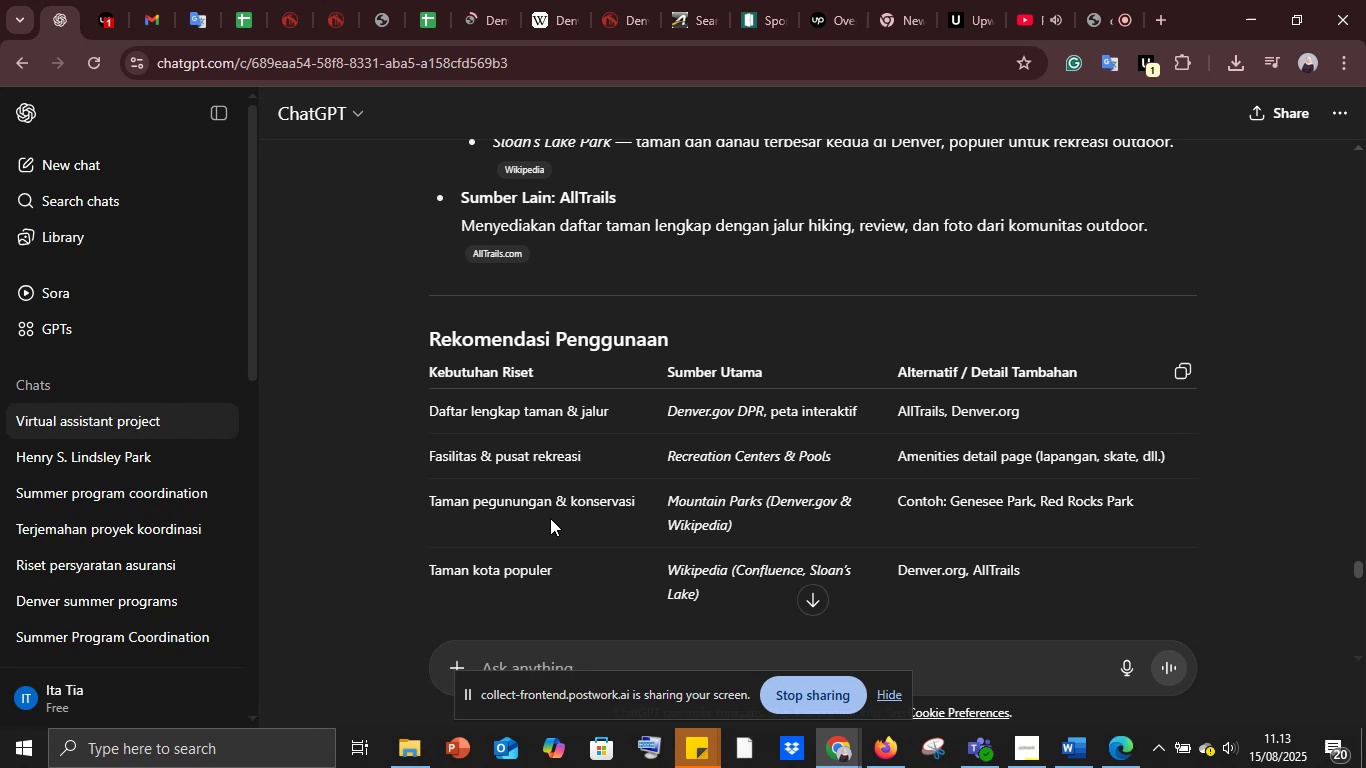 
scroll: coordinate [630, 463], scroll_direction: down, amount: 3.0
 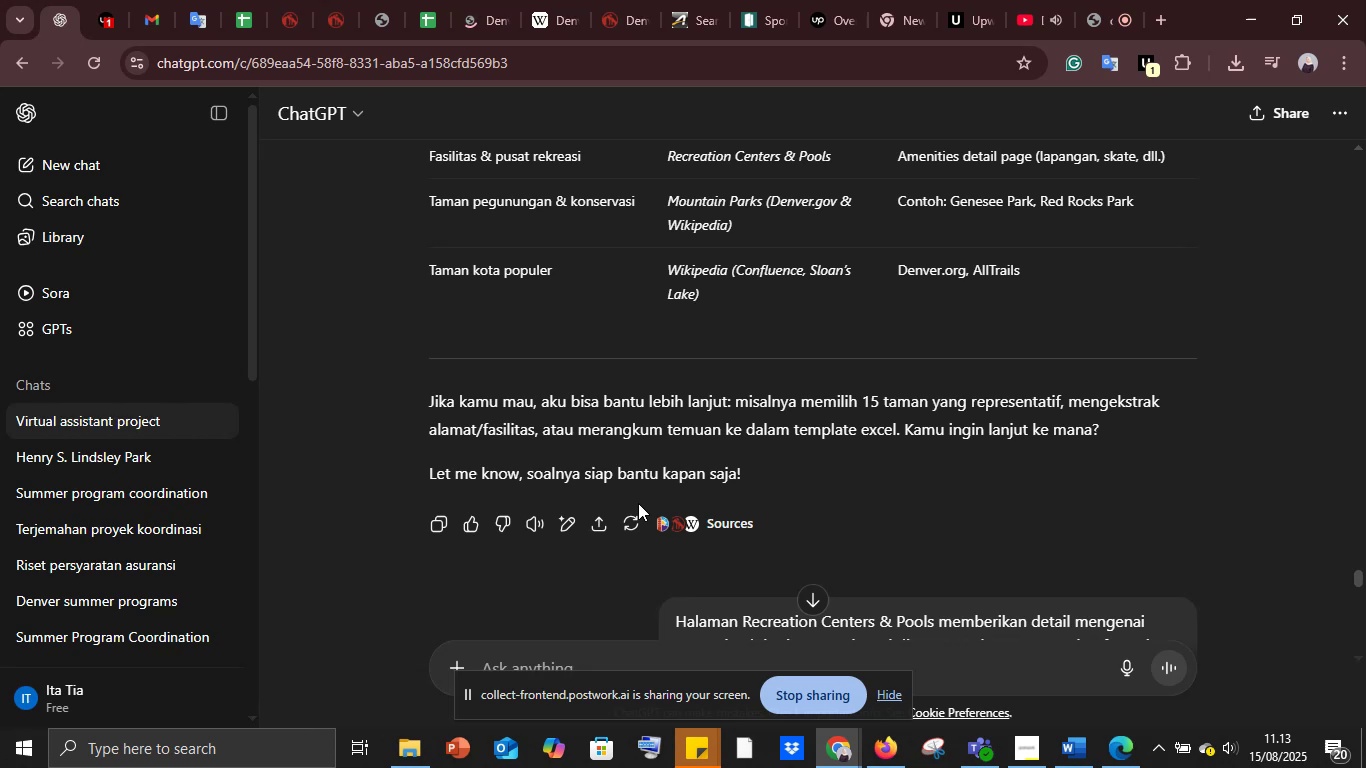 
wait(13.44)
 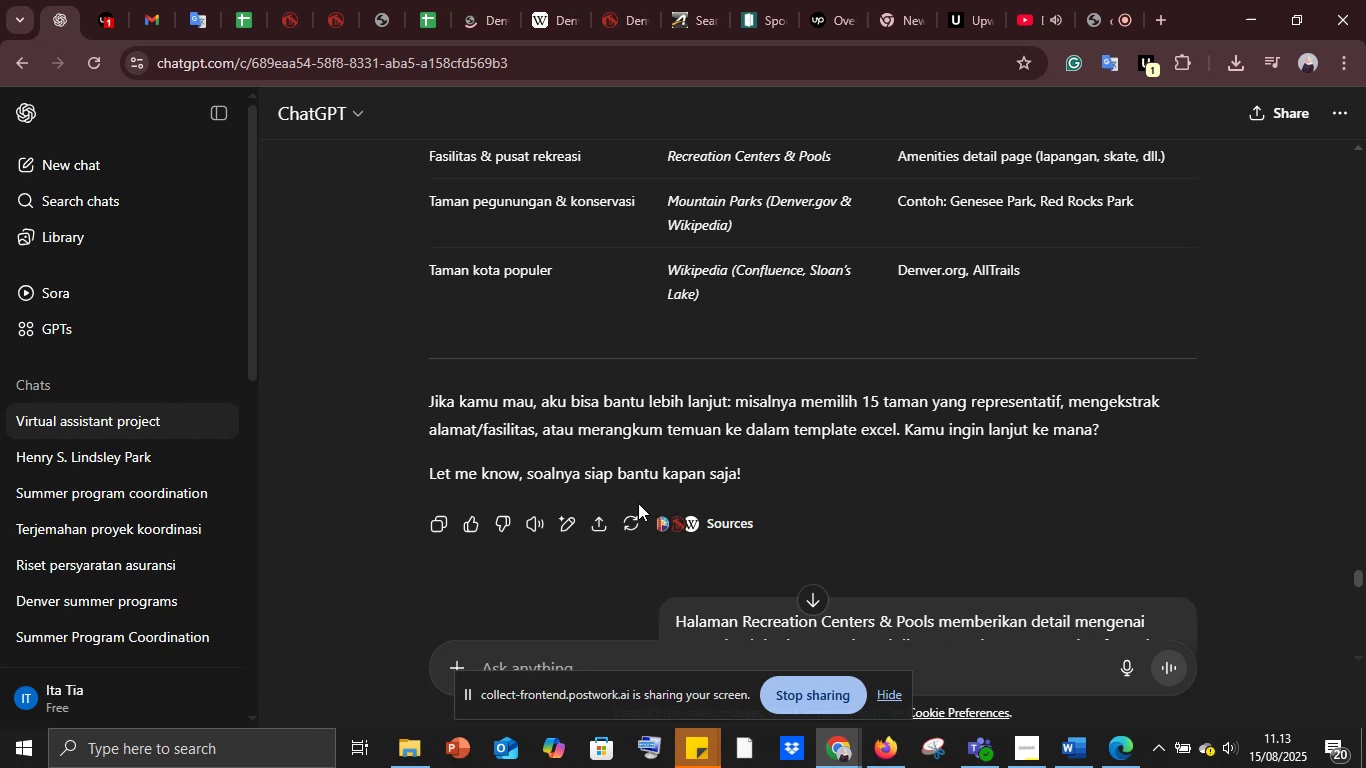 
scroll: coordinate [738, 434], scroll_direction: down, amount: 9.0
 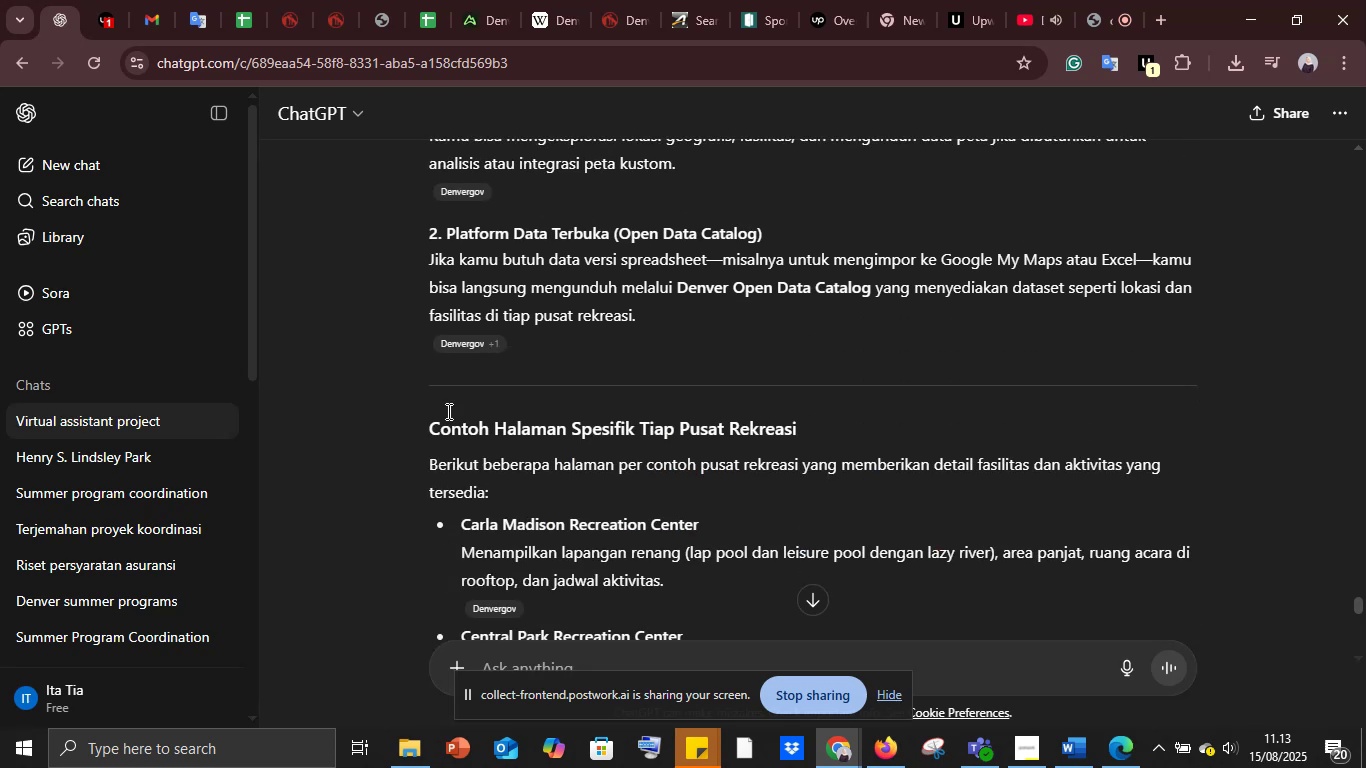 
left_click([481, 344])
 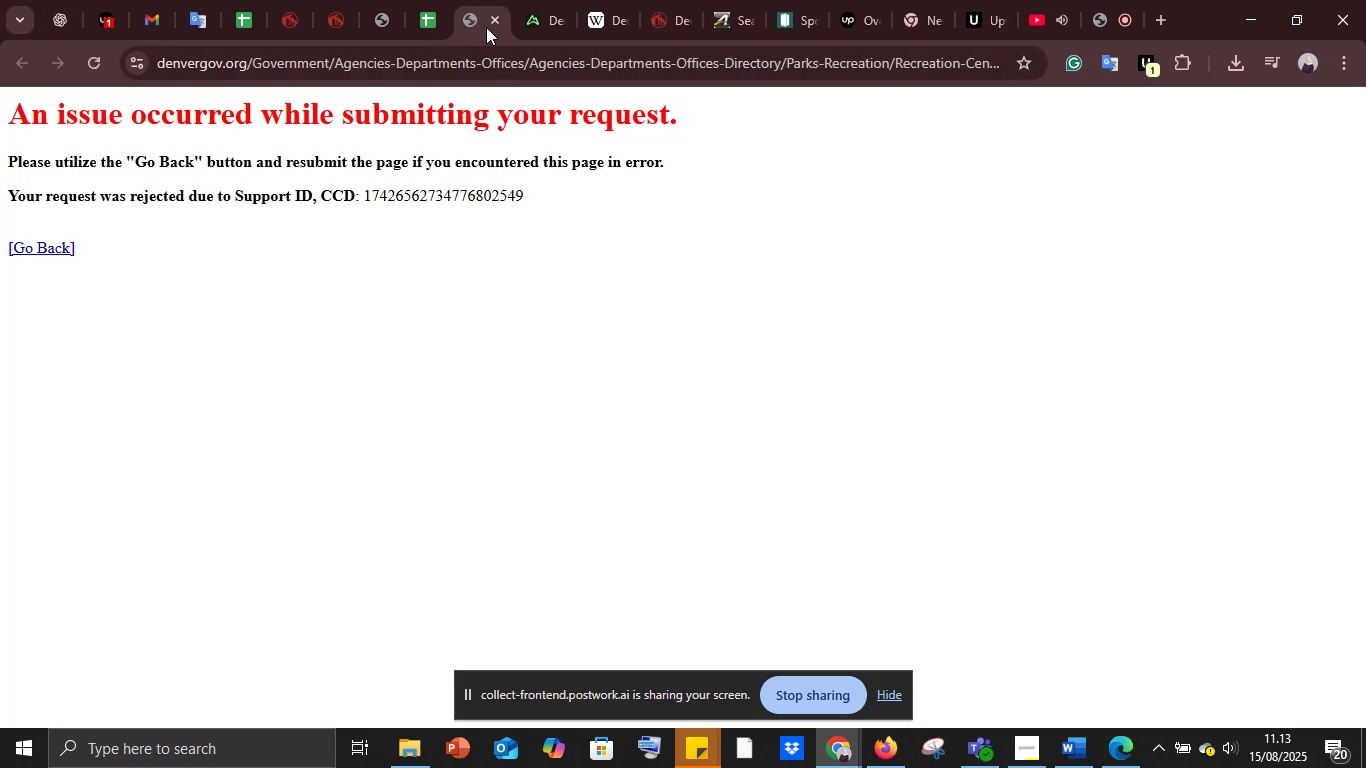 
left_click([490, 21])
 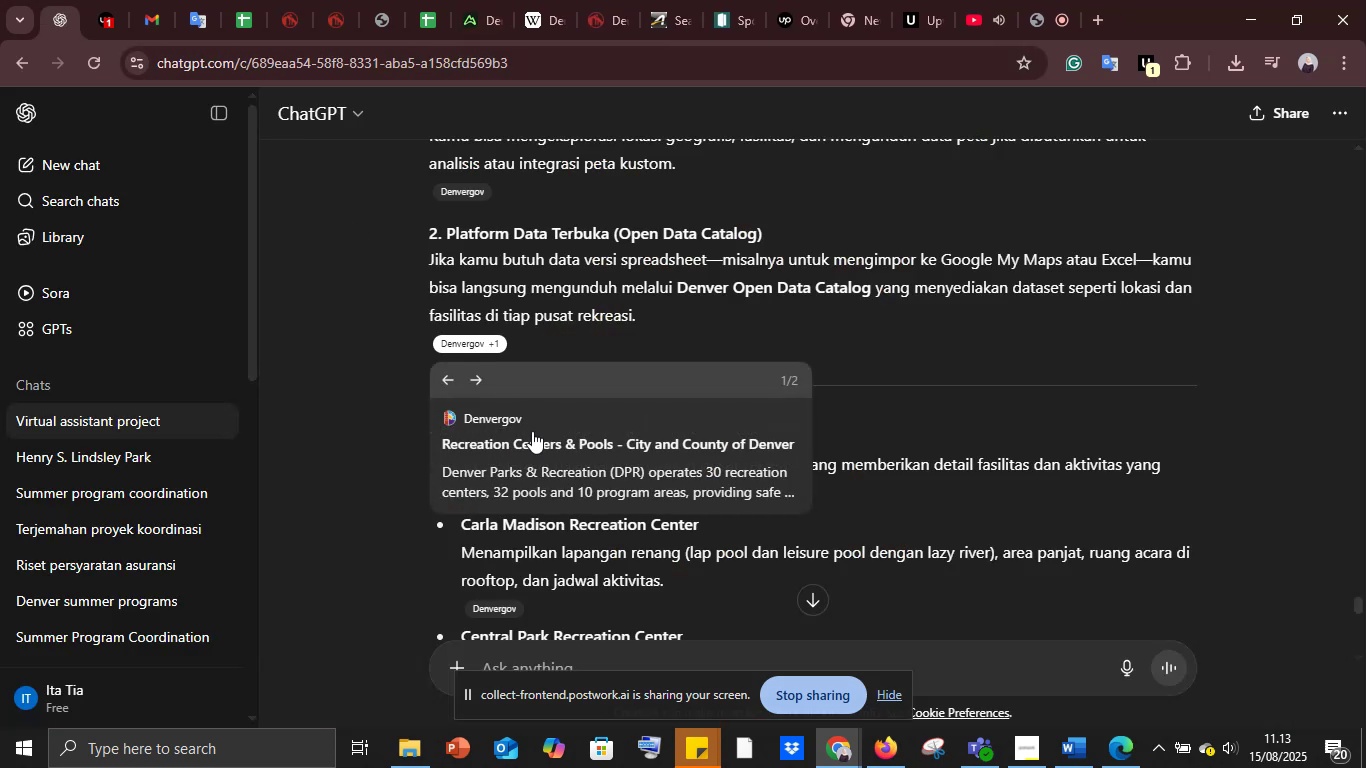 
scroll: coordinate [656, 502], scroll_direction: down, amount: 14.0
 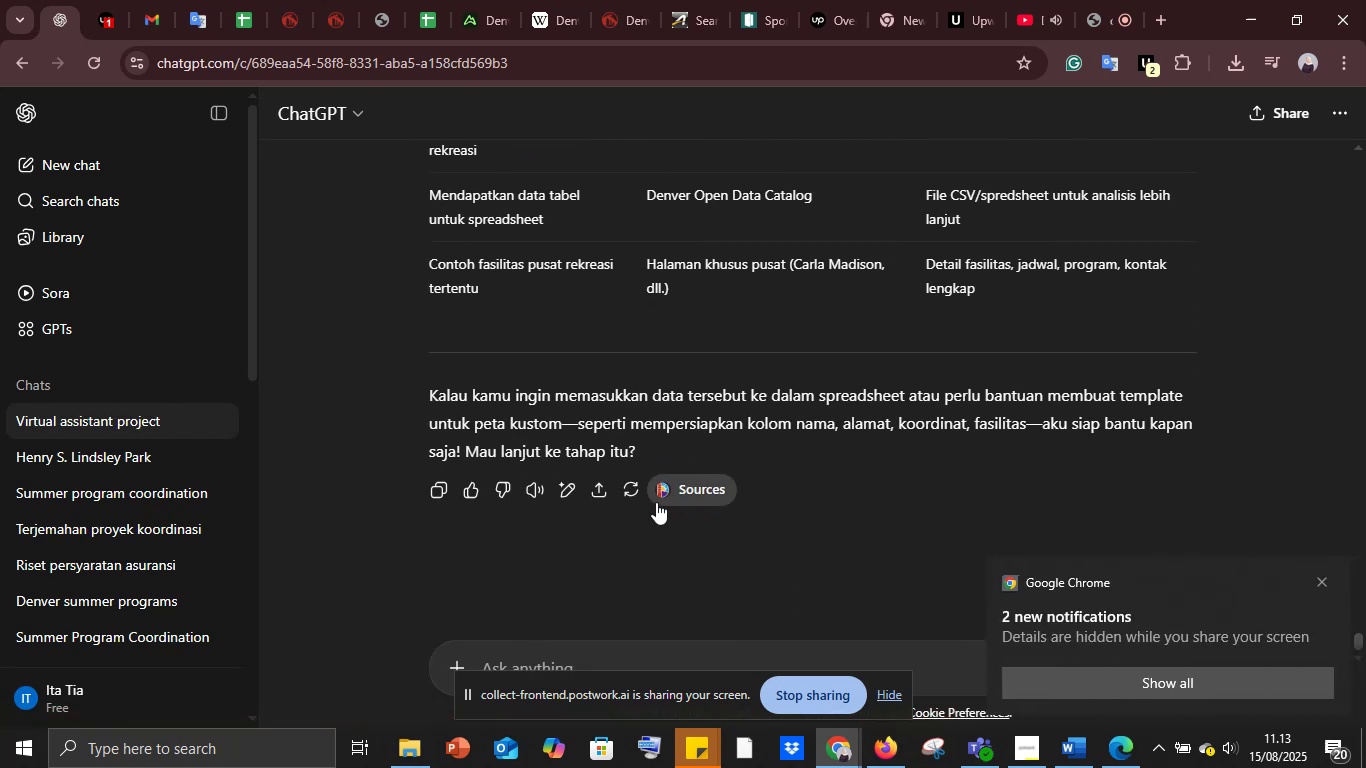 
scroll: coordinate [656, 501], scroll_direction: up, amount: 19.0
 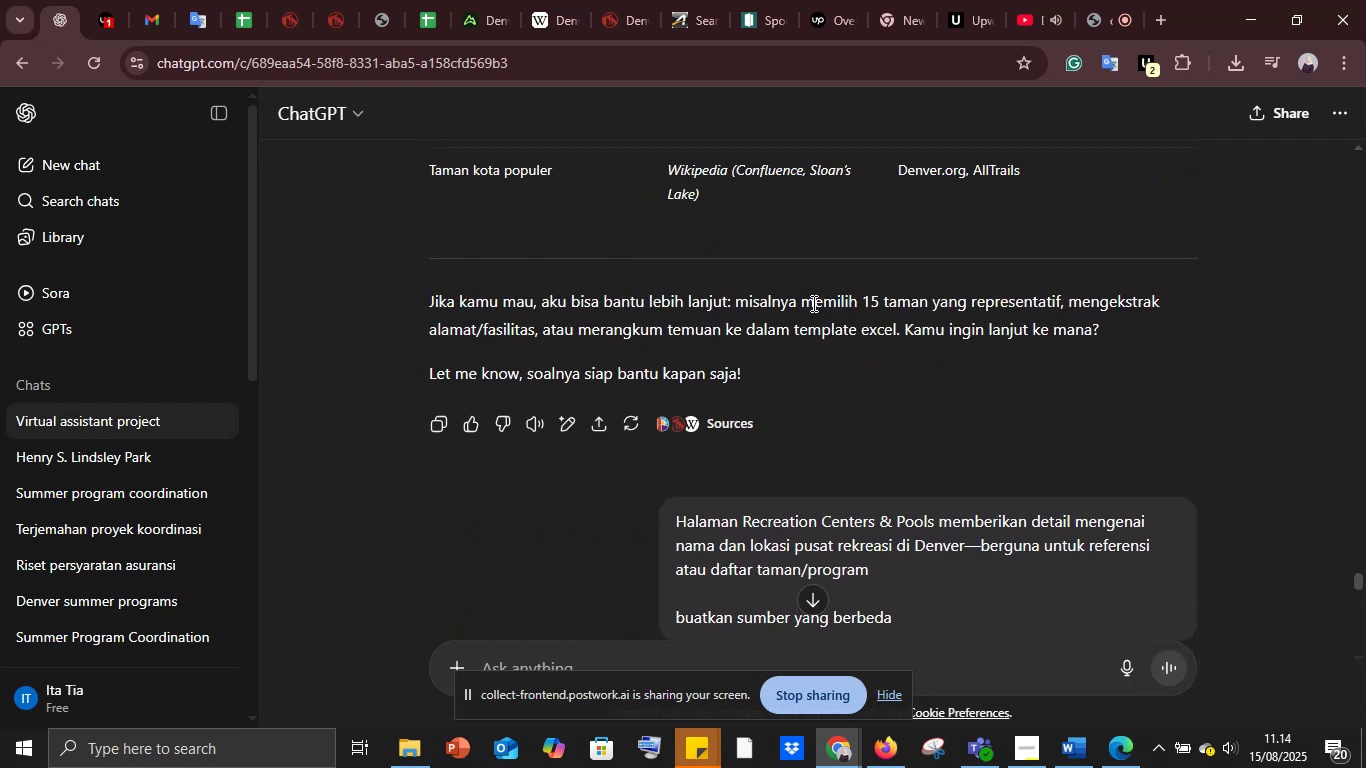 
left_click_drag(start_coordinate=[803, 298], to_coordinate=[899, 330])
 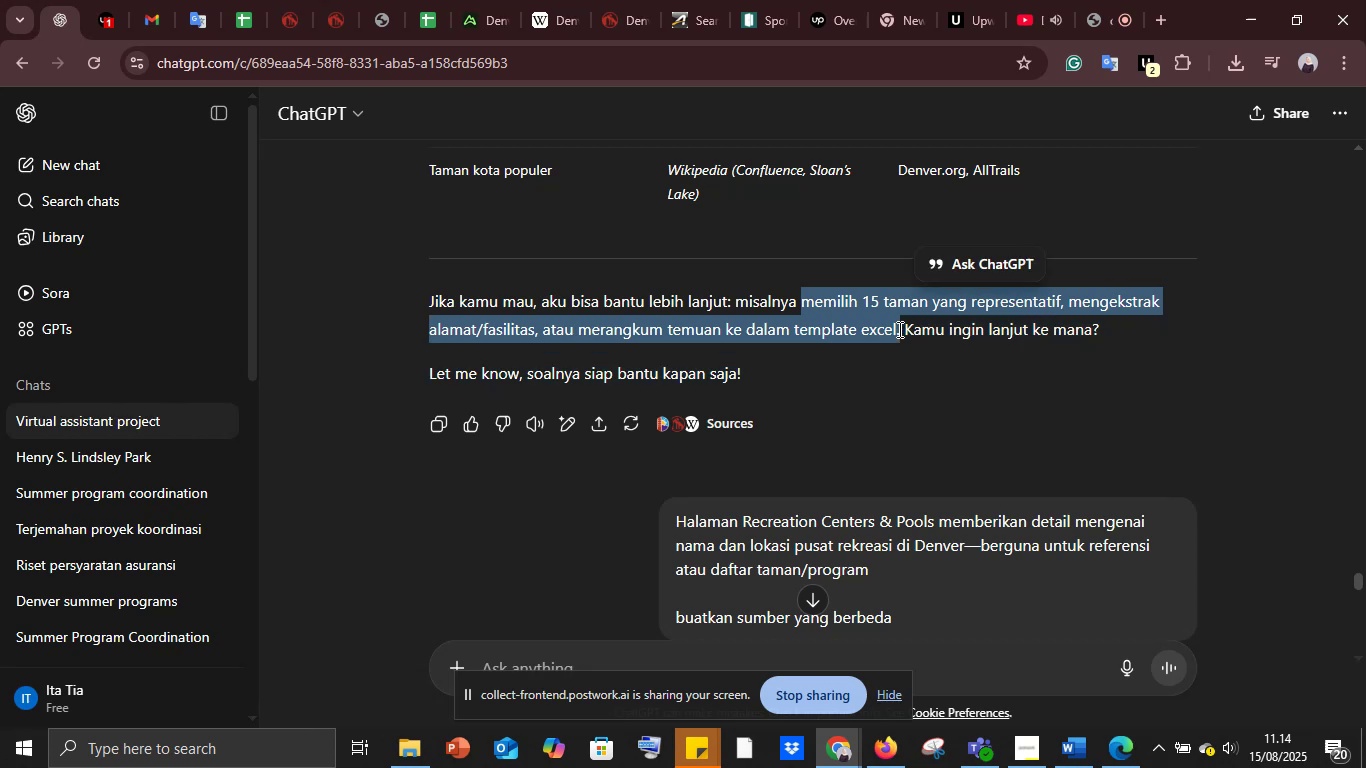 
key(Control+C)
 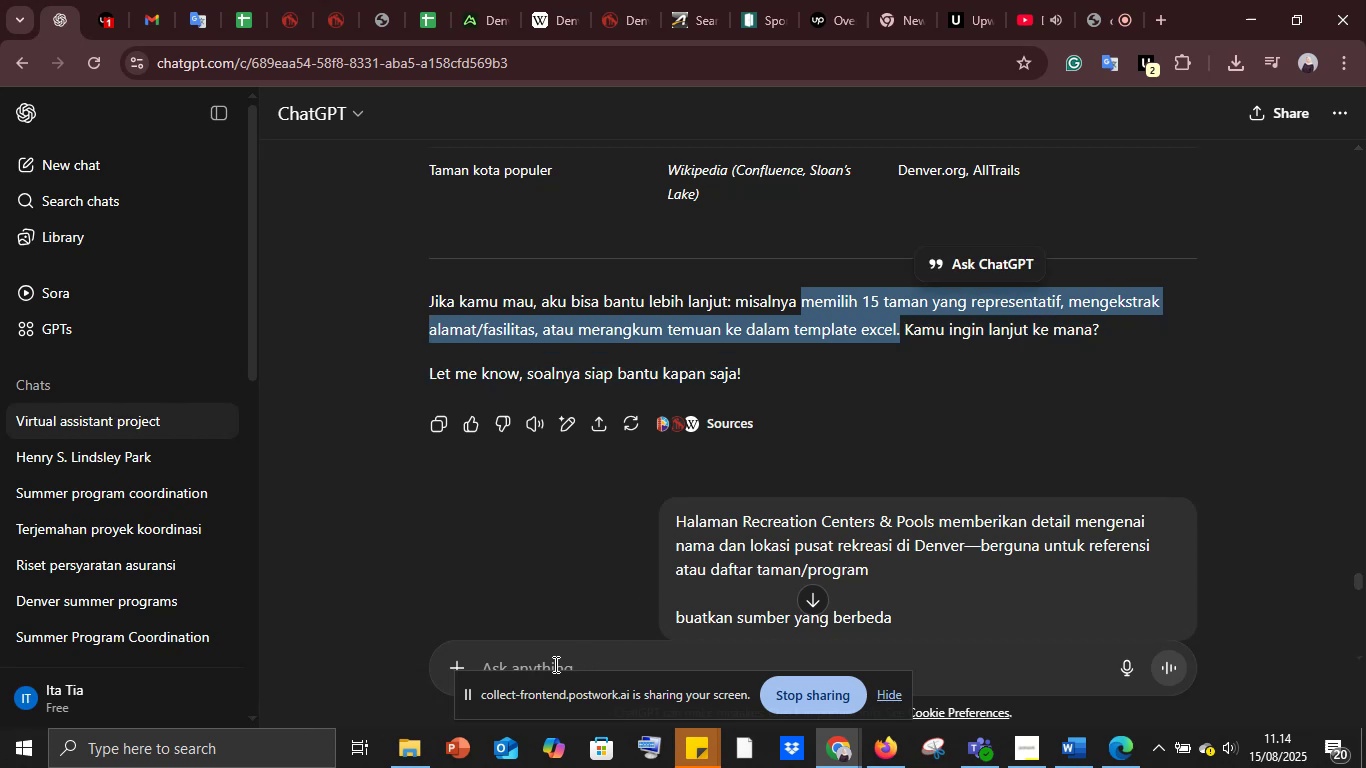 
left_click([554, 663])
 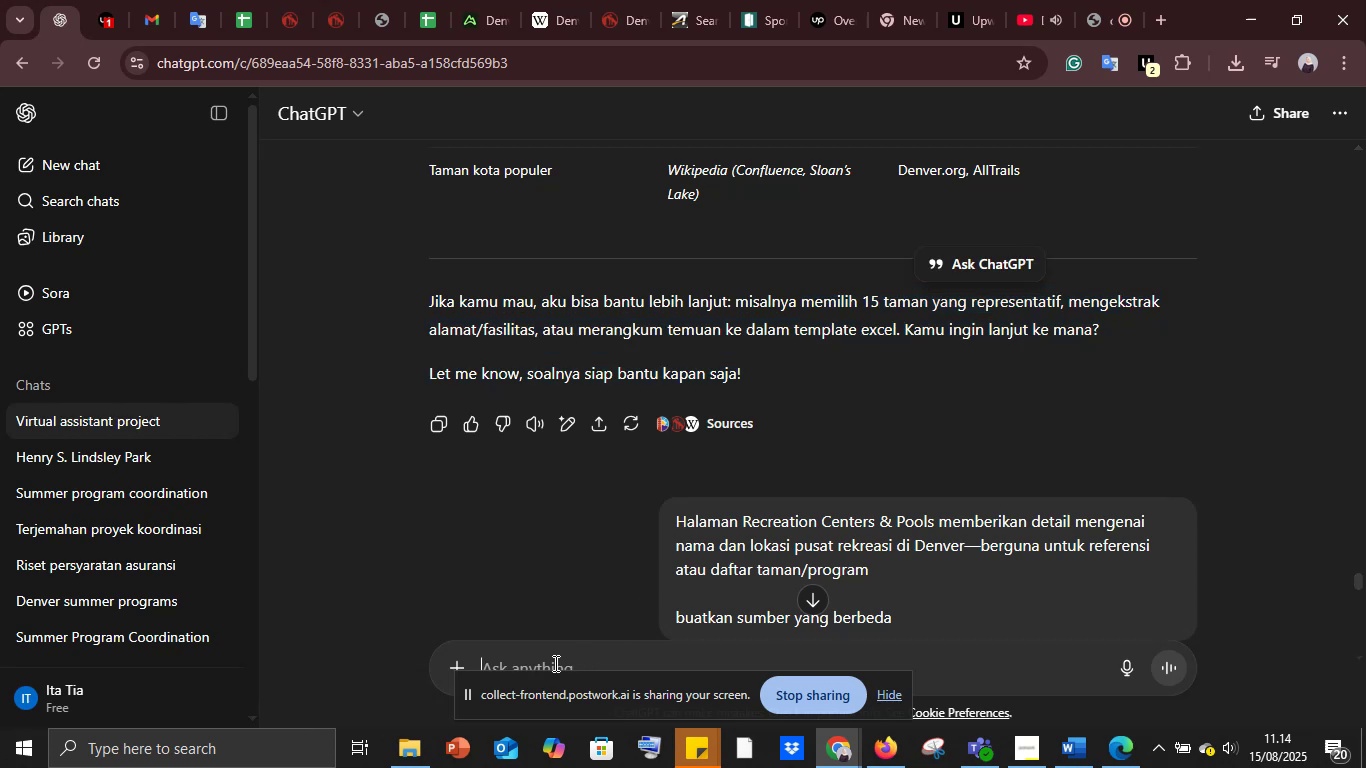 
key(Control+V)
 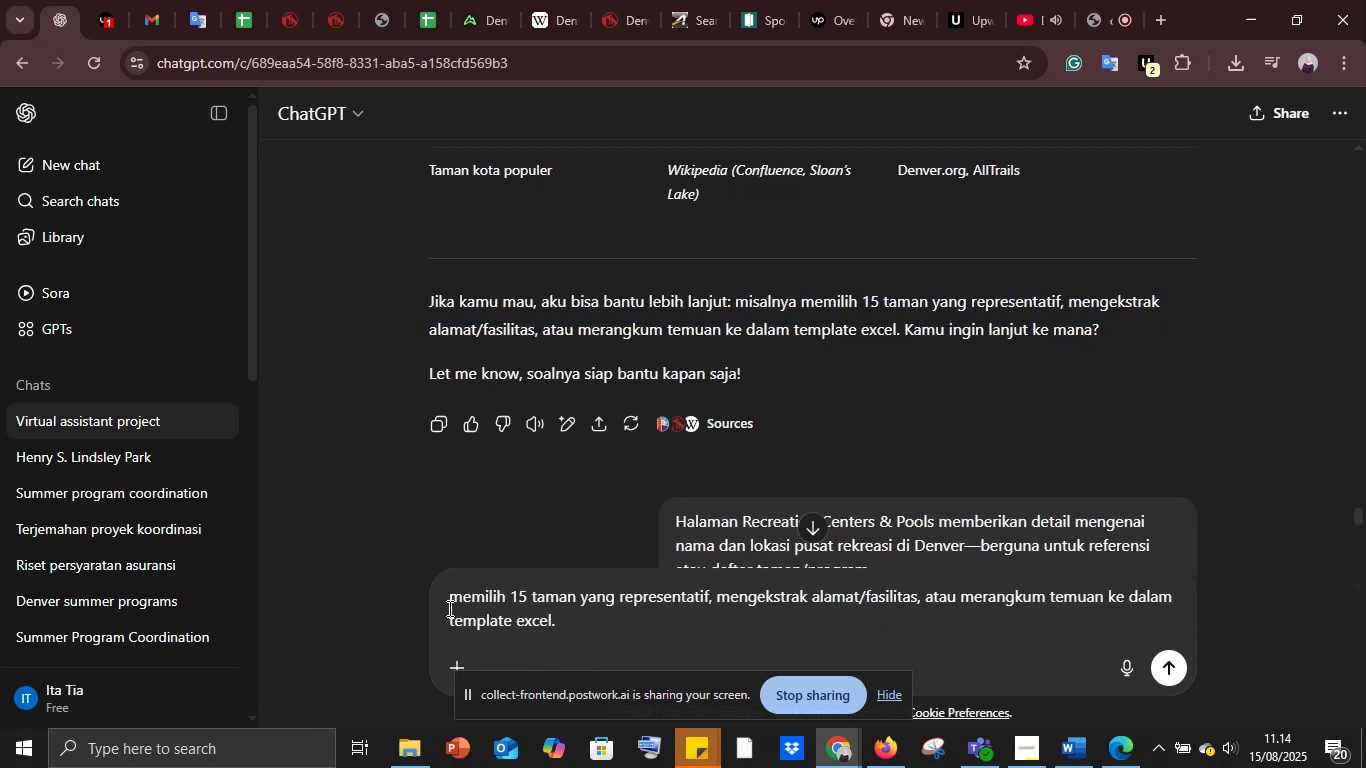 
left_click([448, 603])
 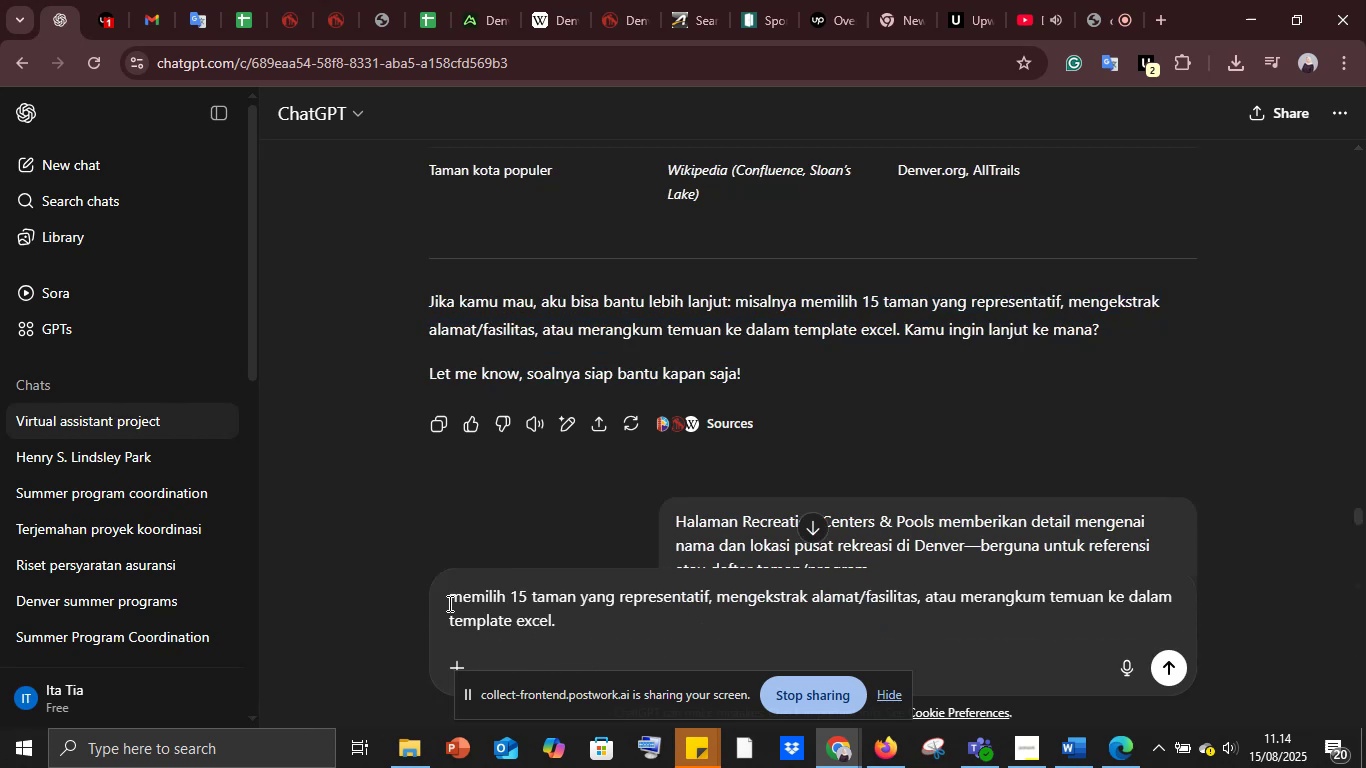 
left_click([448, 603])
 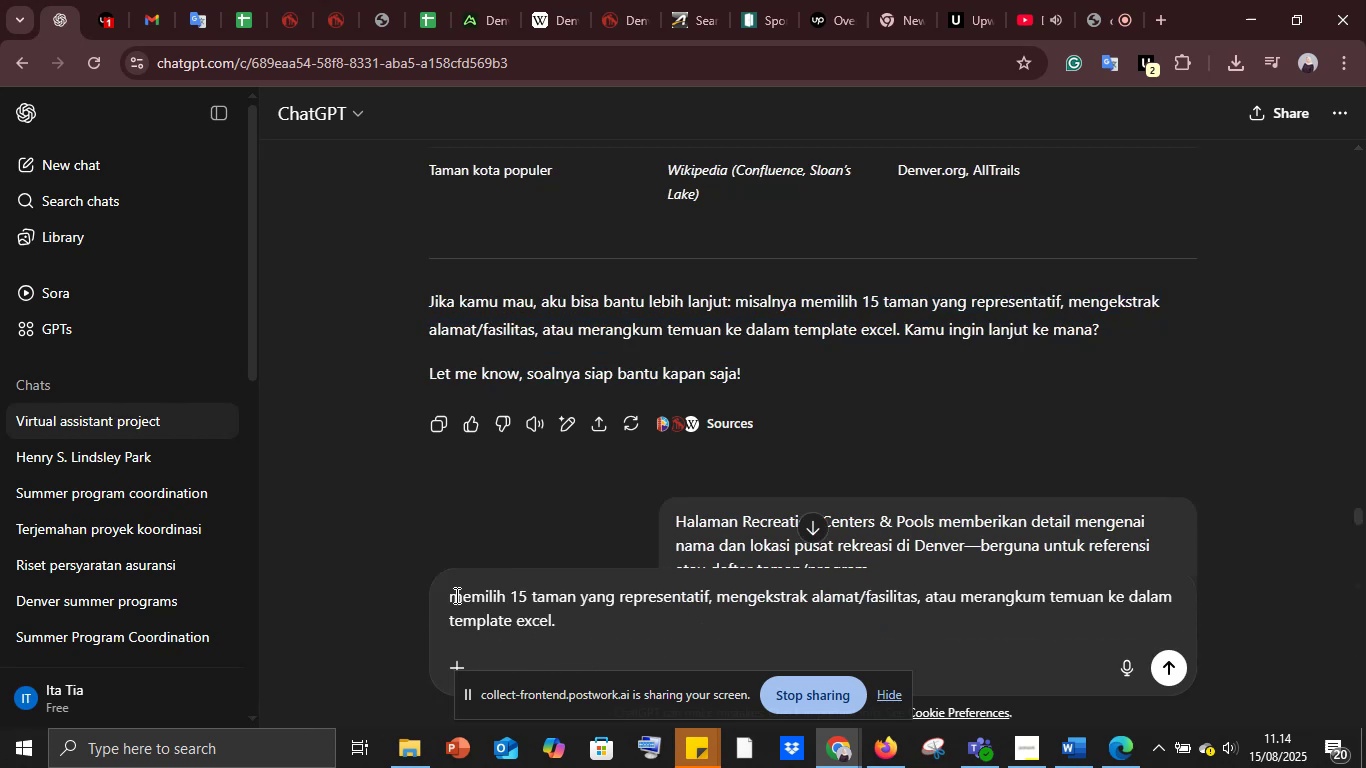 
left_click([453, 597])
 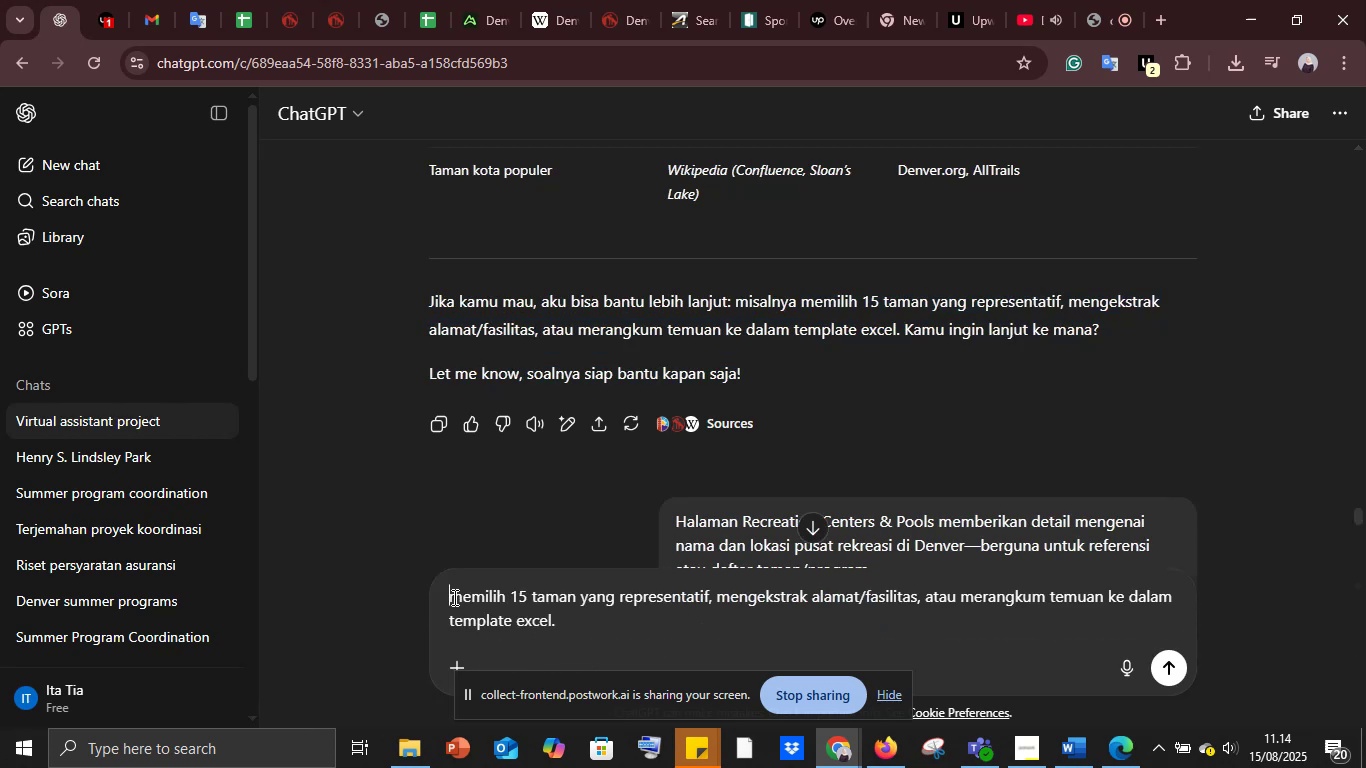 
type(bantu saya )
 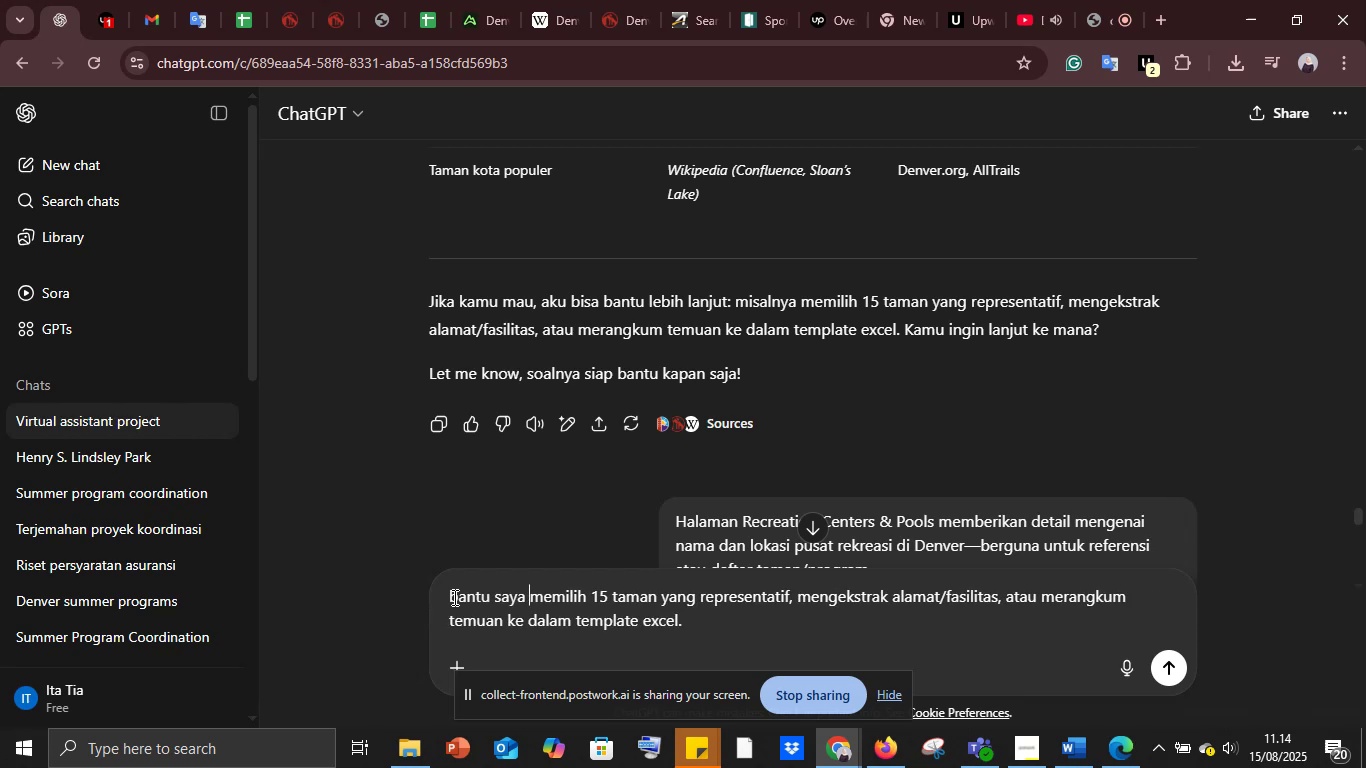 
key(Enter)
 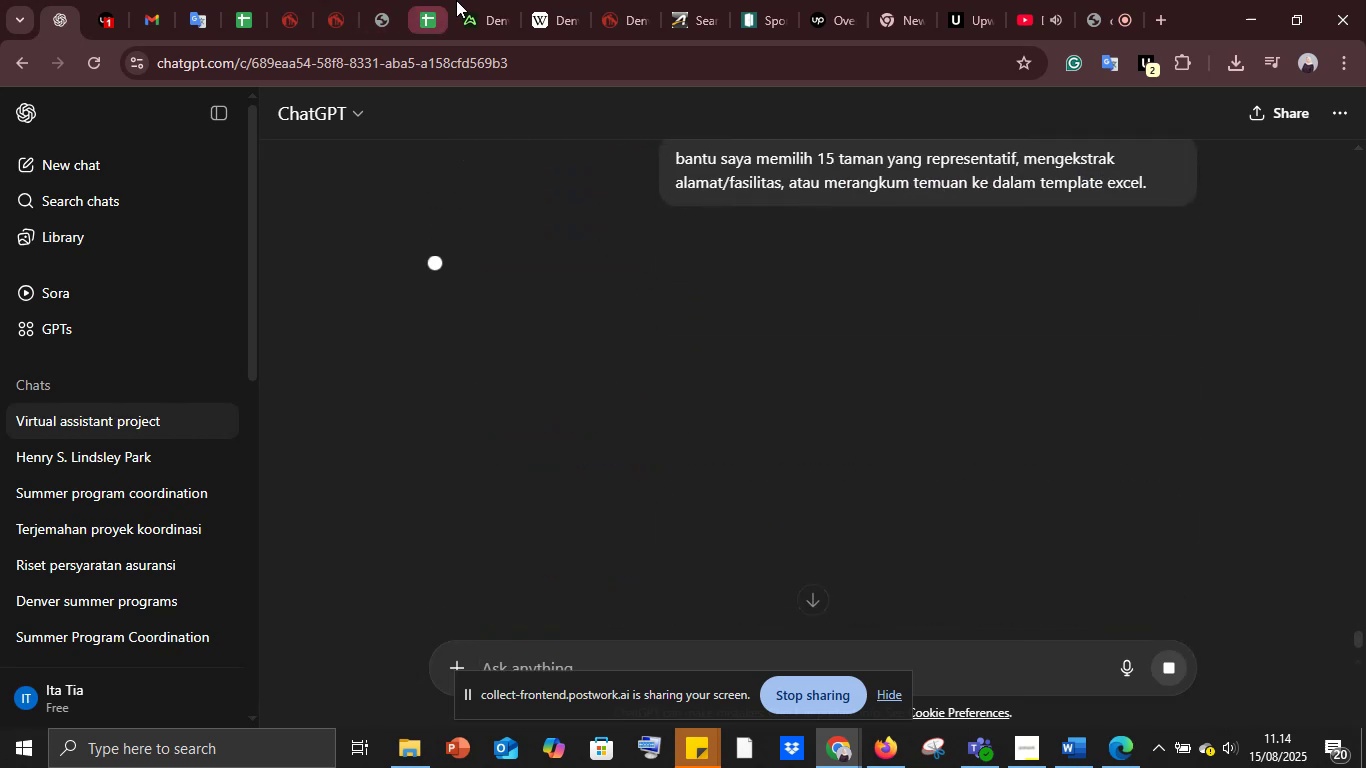 
left_click([479, 0])
 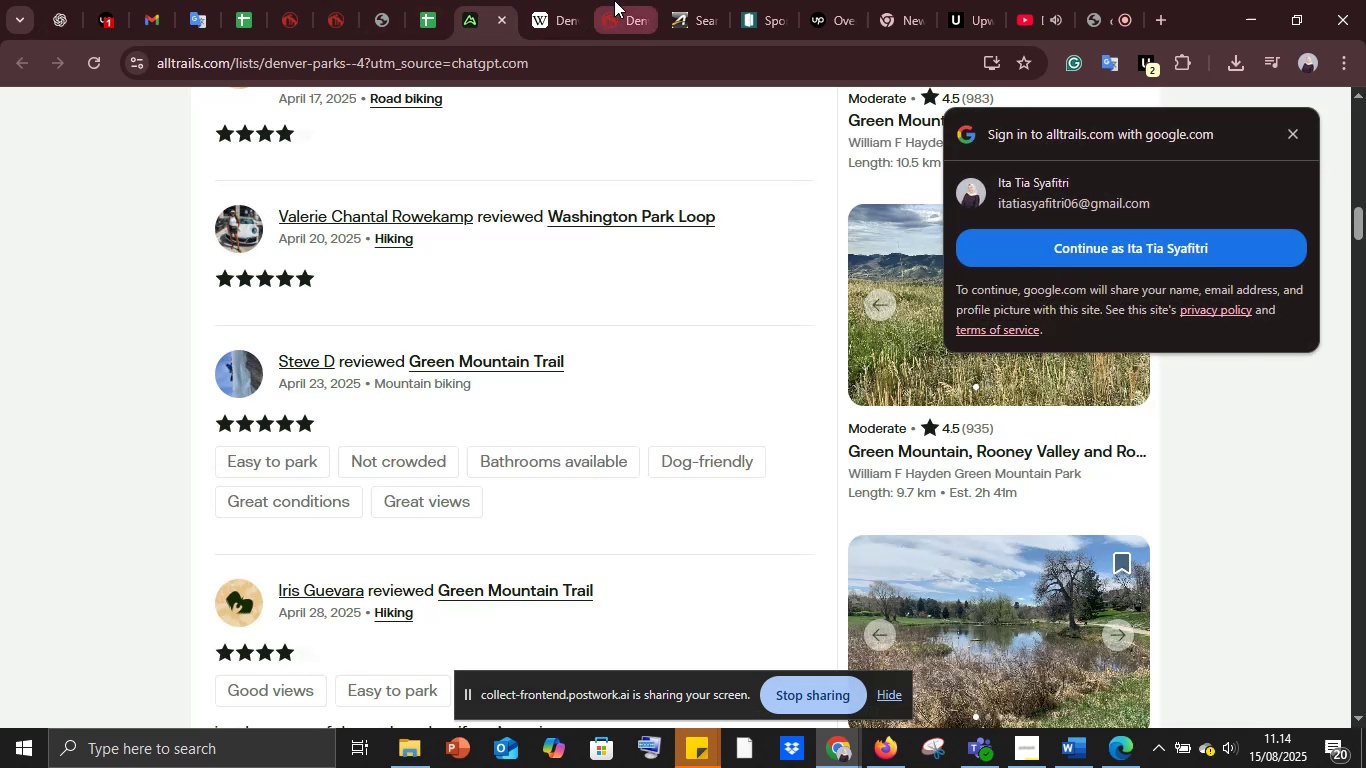 
left_click([614, 0])
 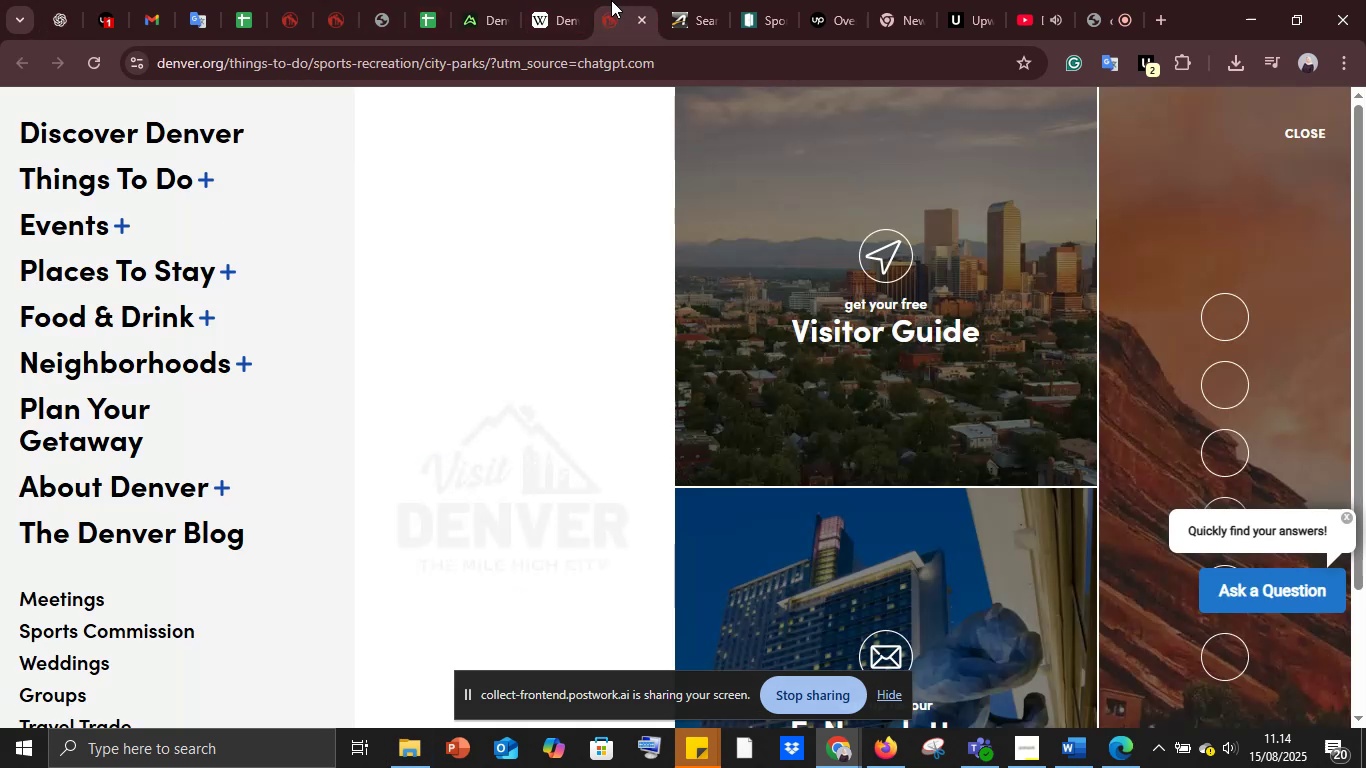 
left_click([566, 0])
 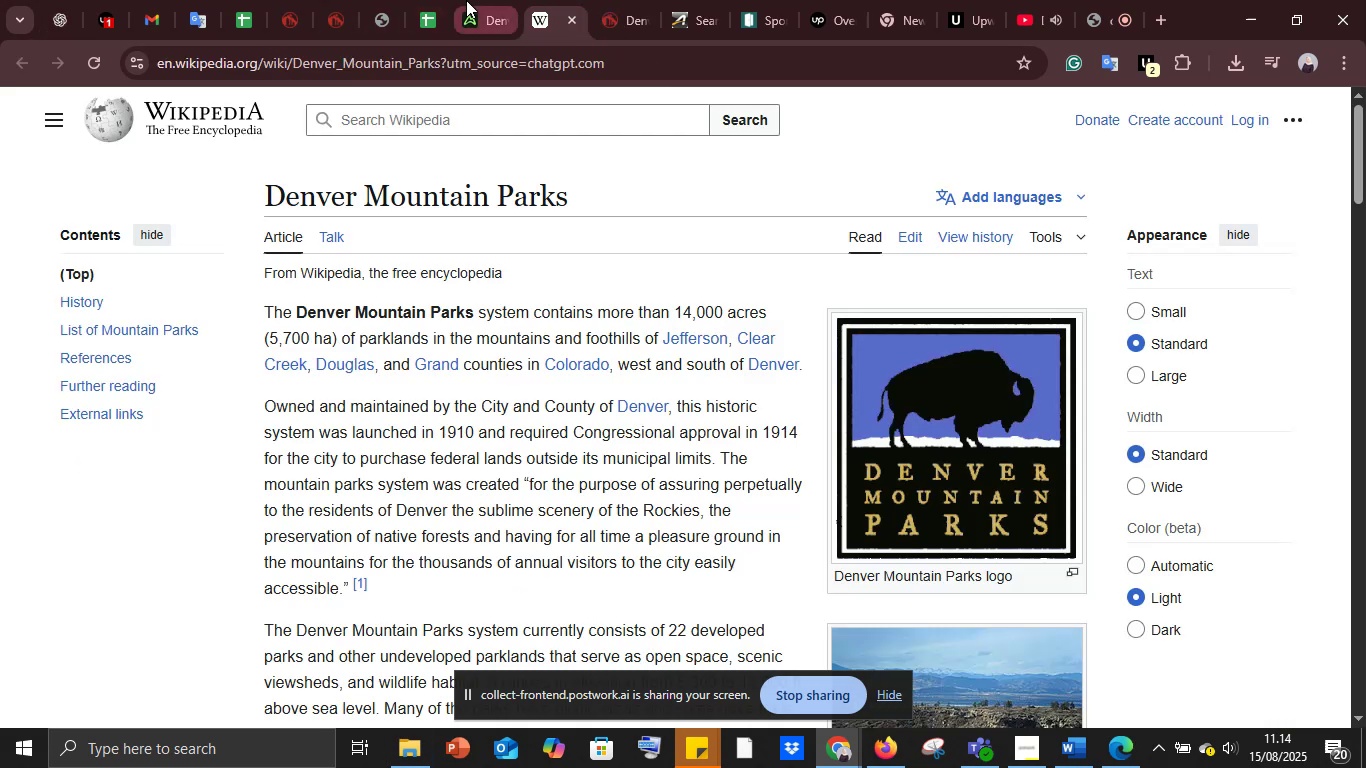 
double_click([466, 0])
 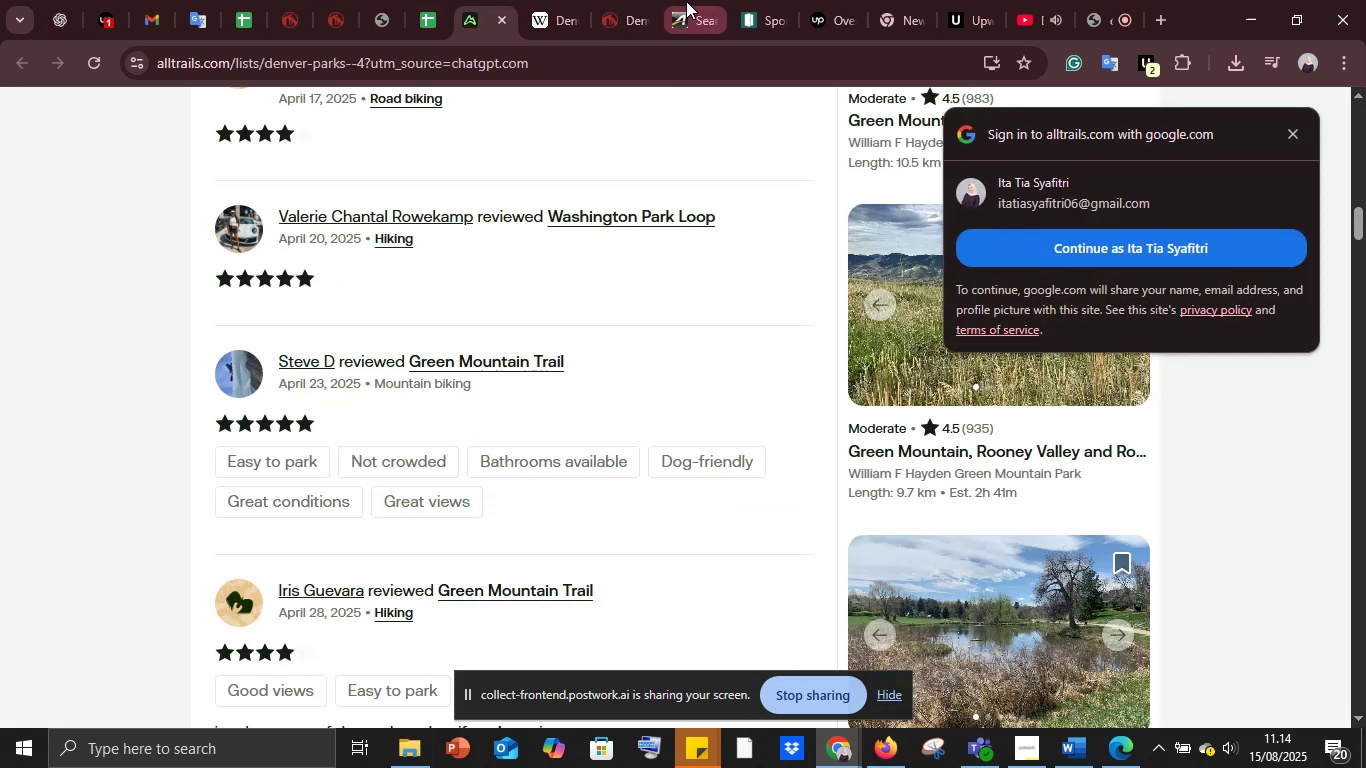 
left_click([686, 1])
 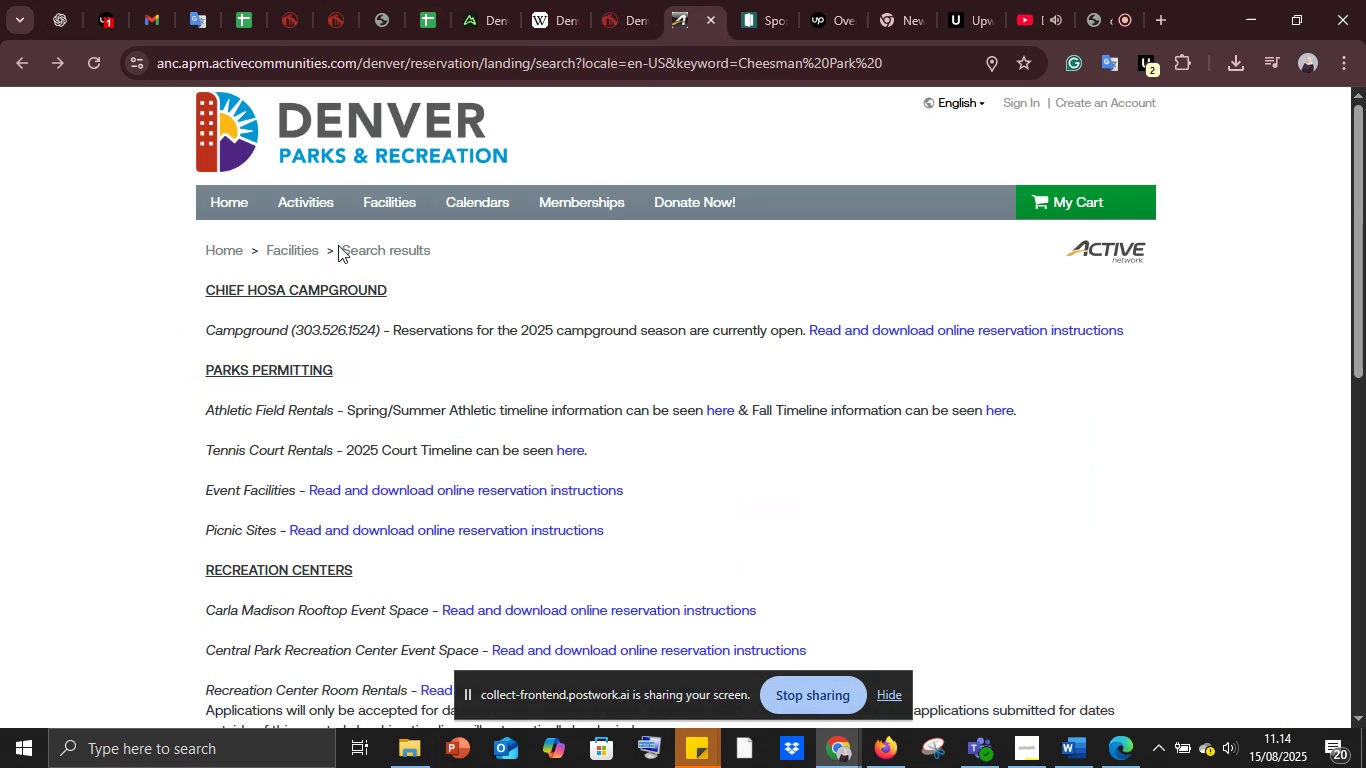 
scroll: coordinate [337, 245], scroll_direction: up, amount: 5.0
 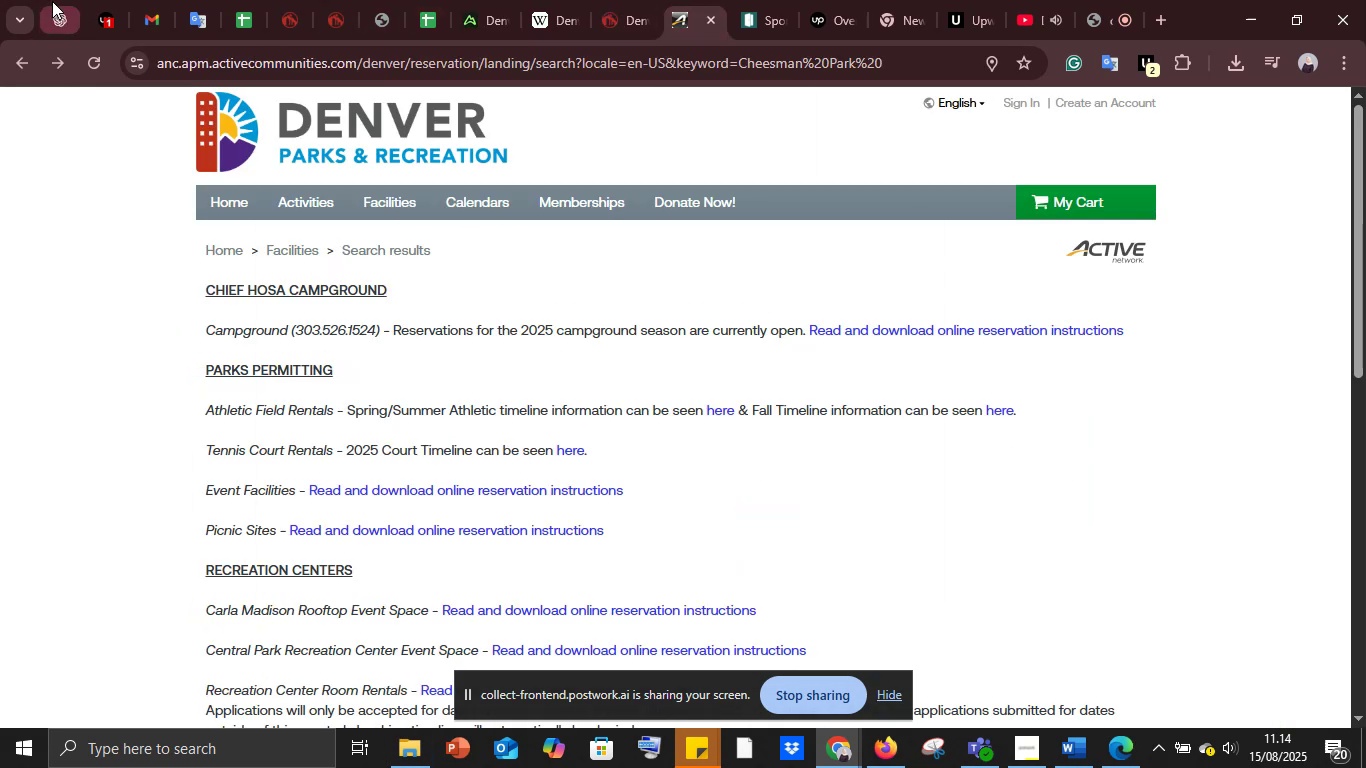 
left_click([50, 0])
 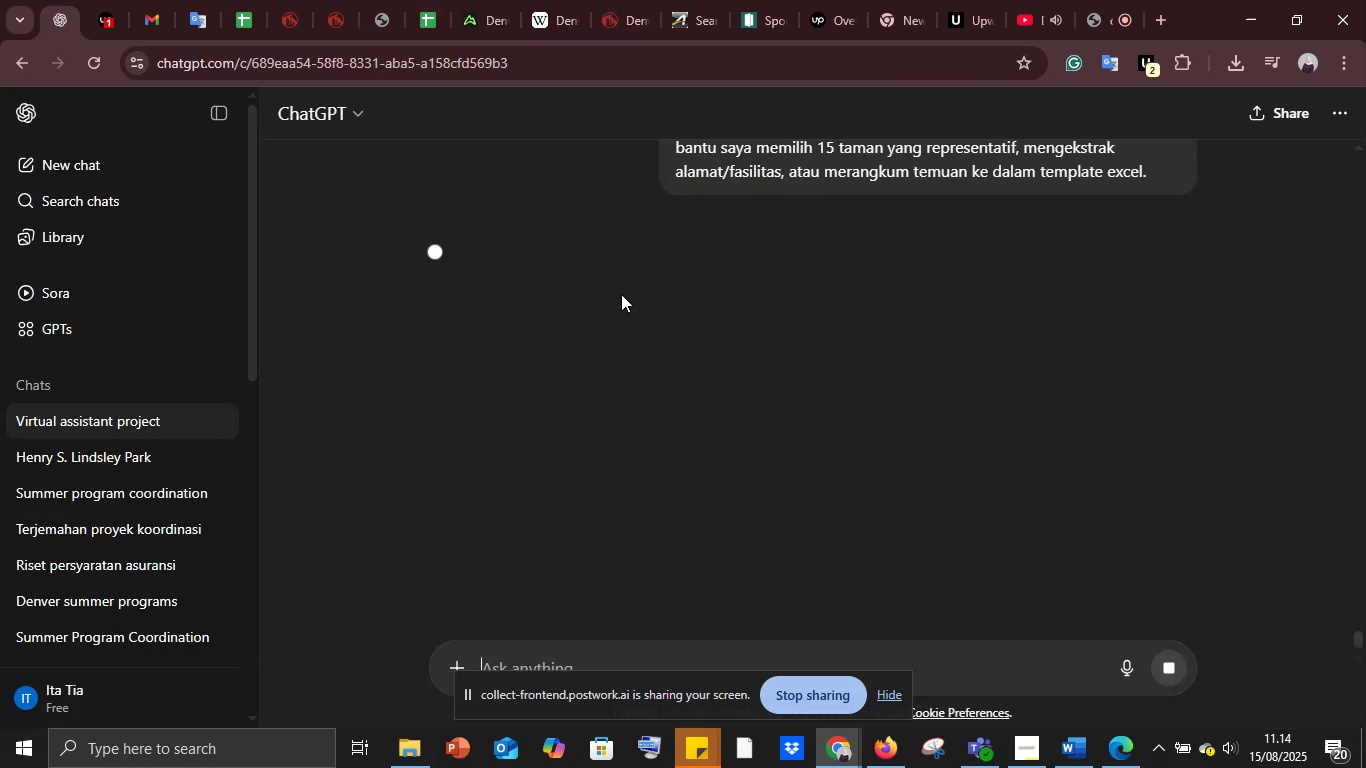 
scroll: coordinate [636, 304], scroll_direction: up, amount: 9.0
 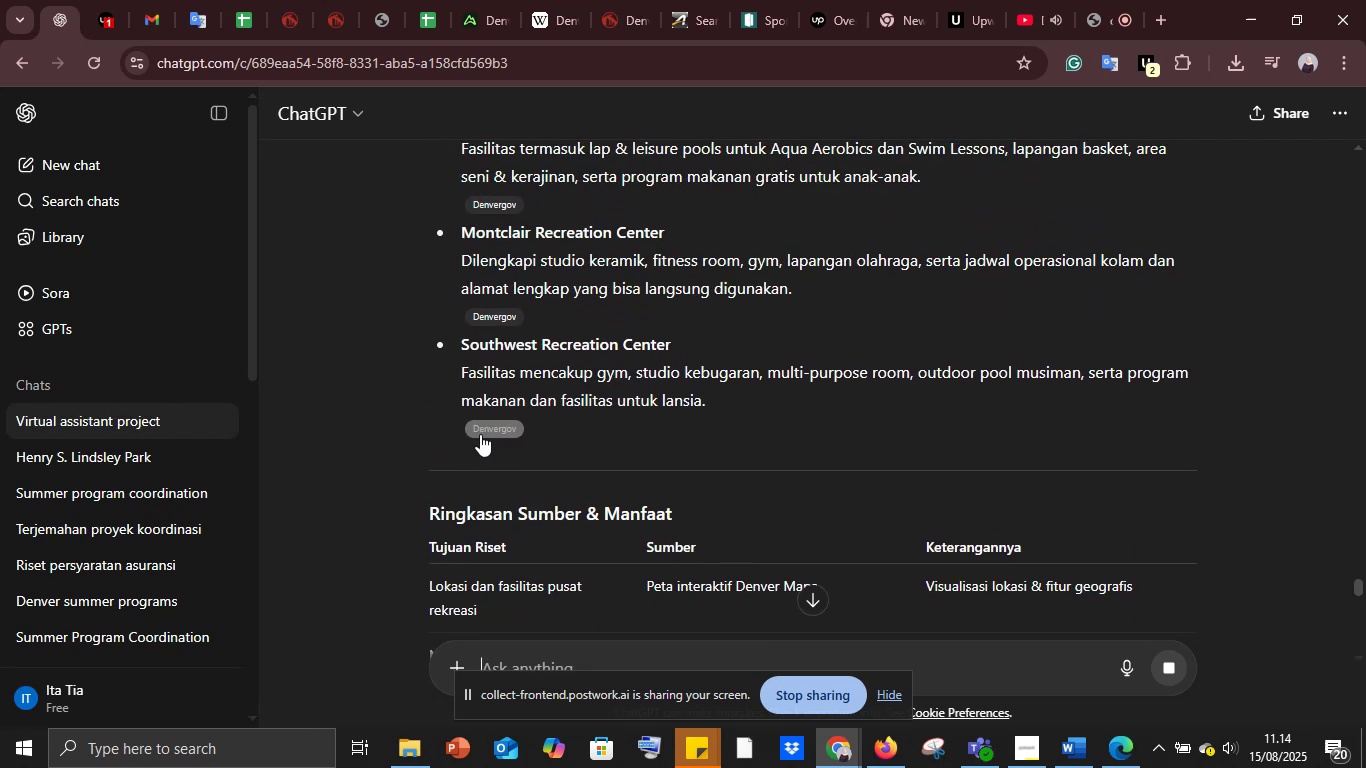 
left_click([481, 428])
 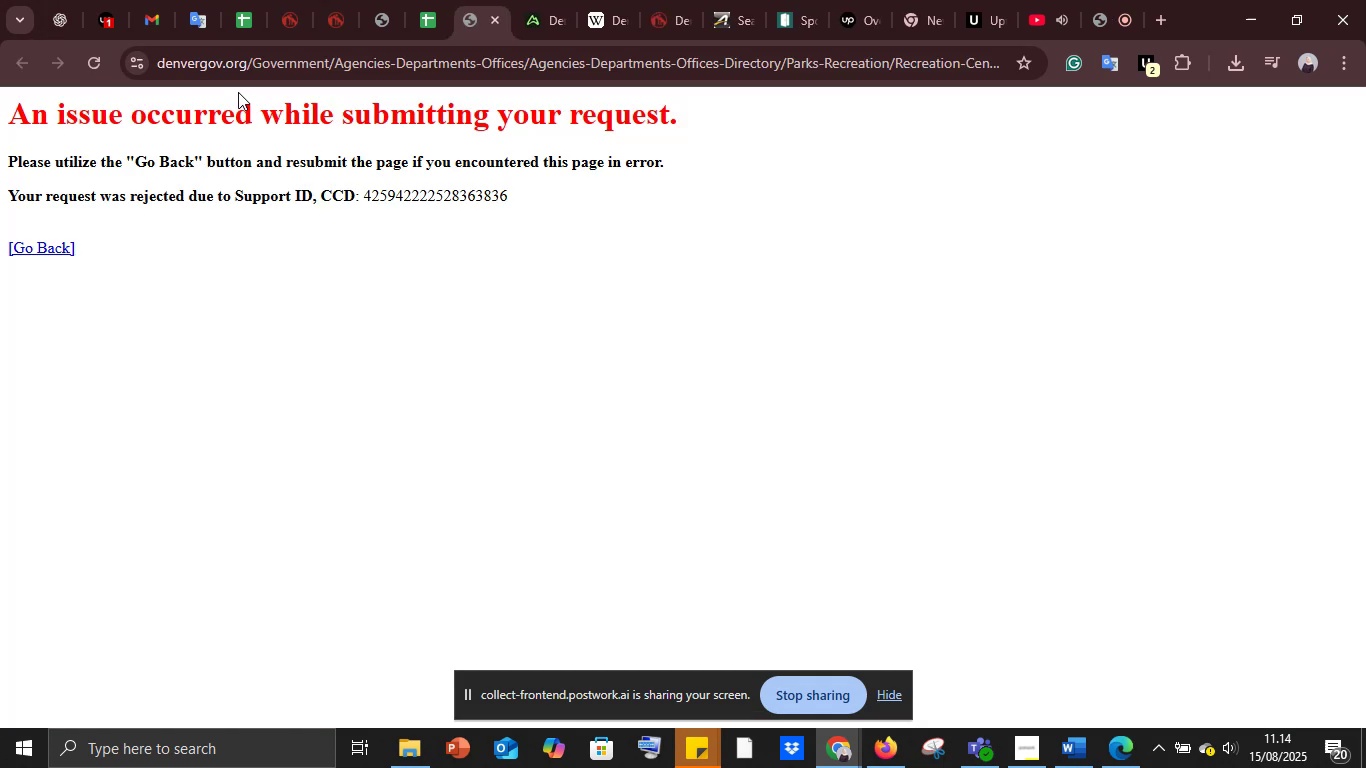 
left_click([244, 62])
 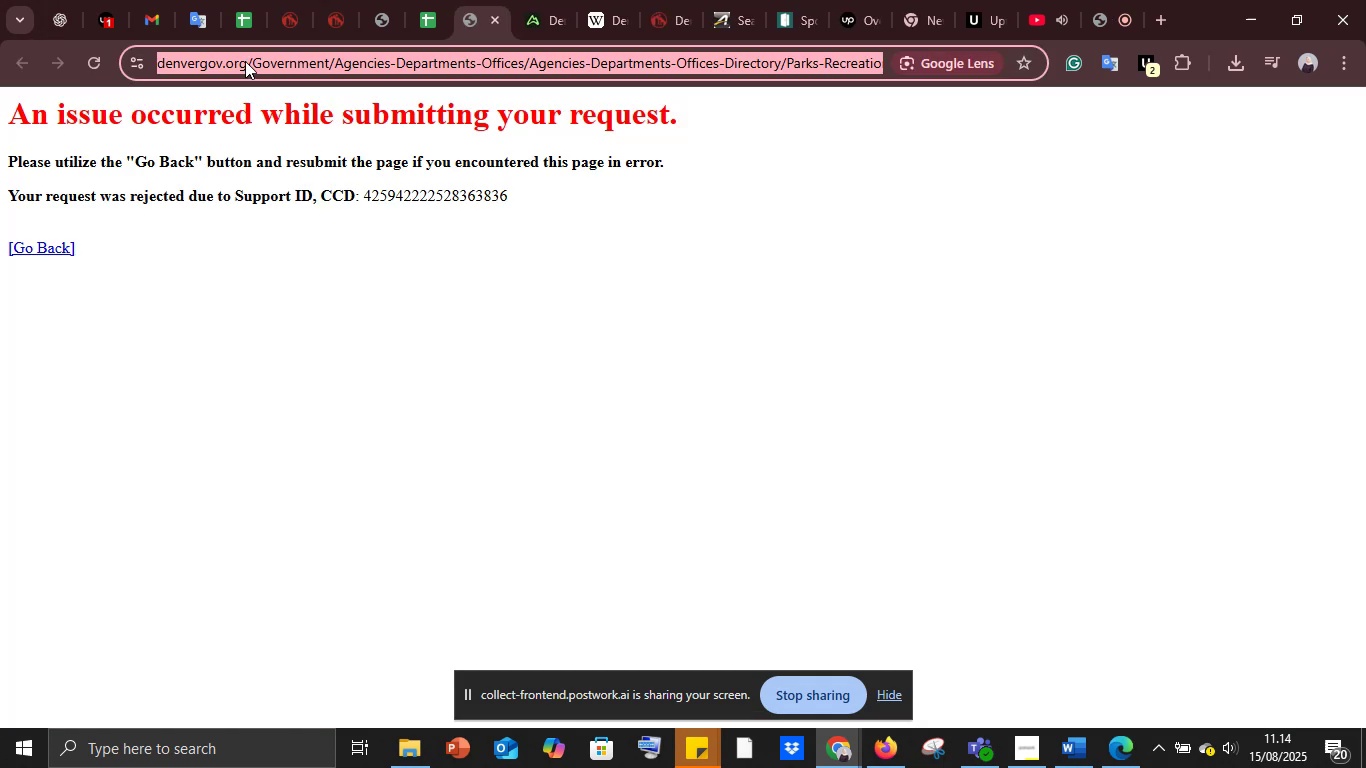 
left_click([245, 61])
 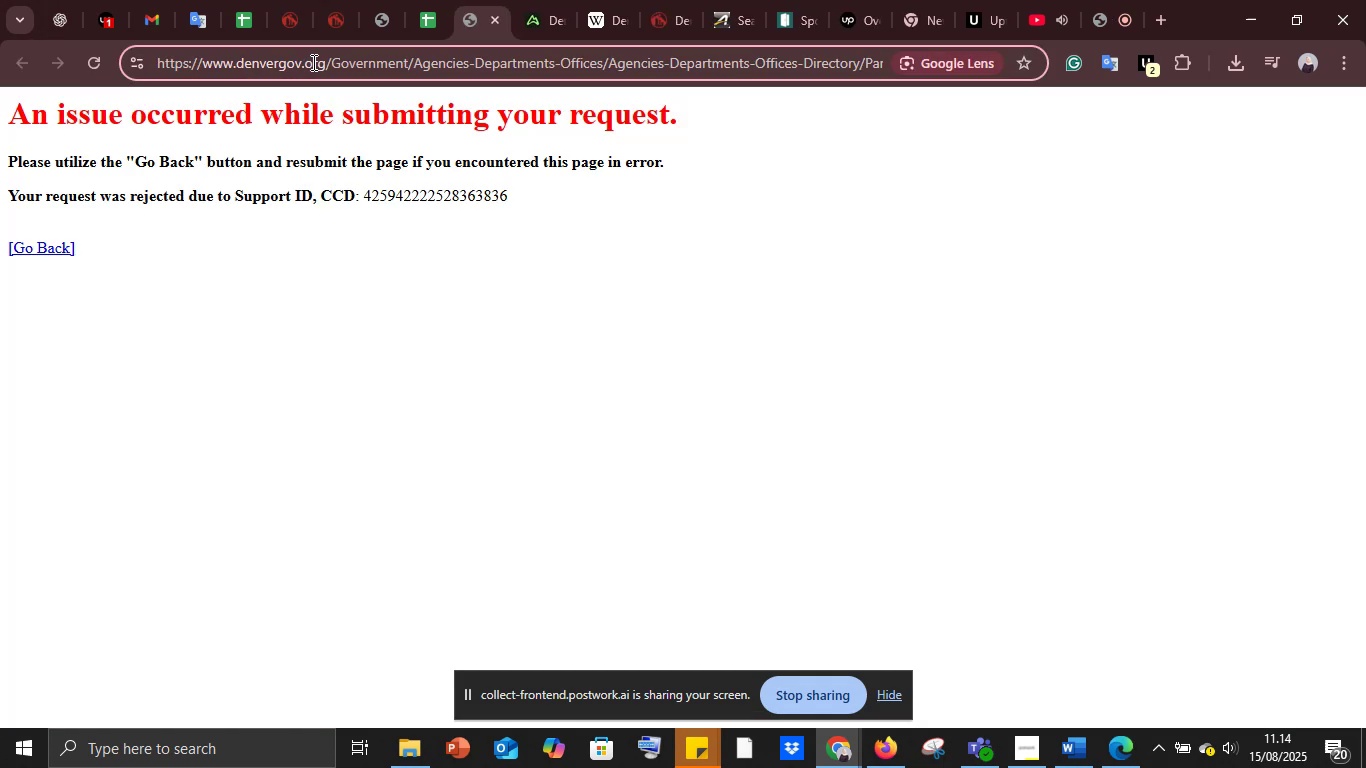 
left_click_drag(start_coordinate=[324, 60], to_coordinate=[1047, 82])
 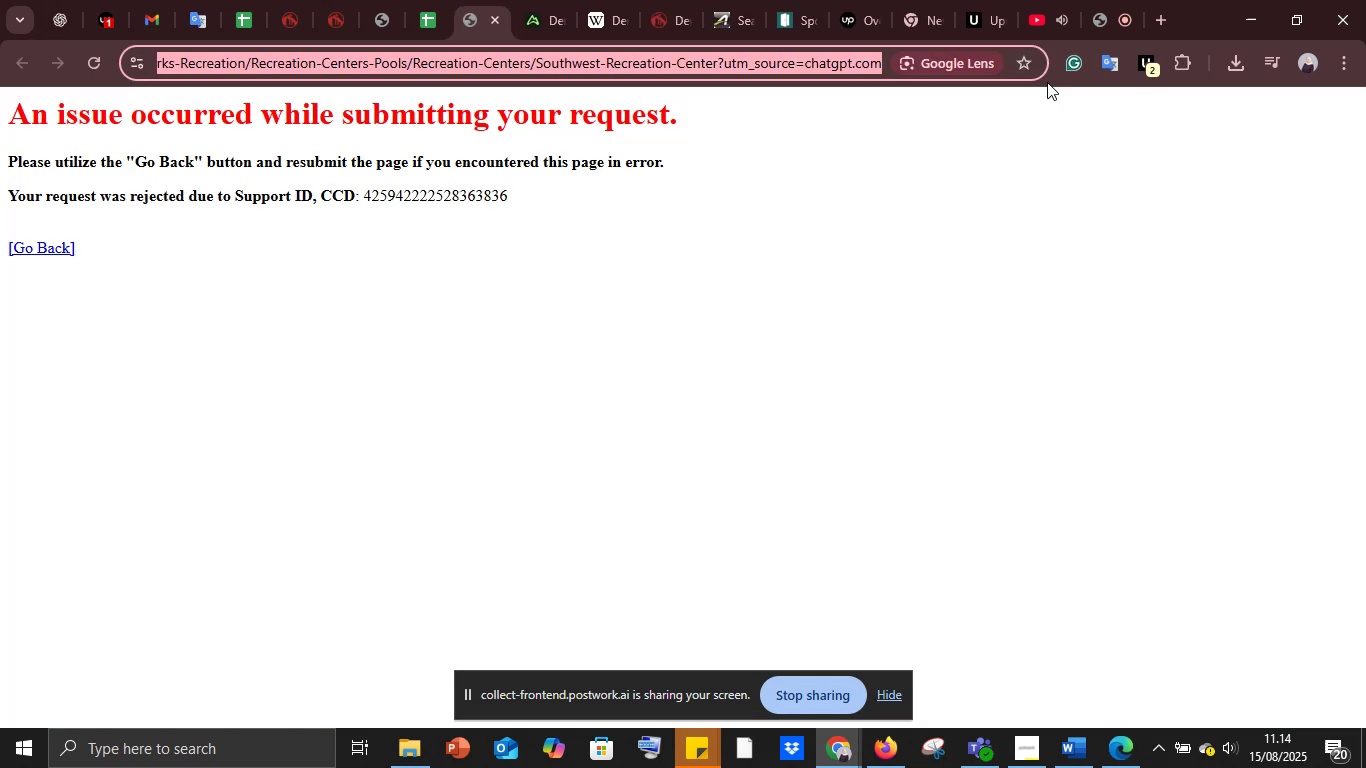 
key(Backspace)
 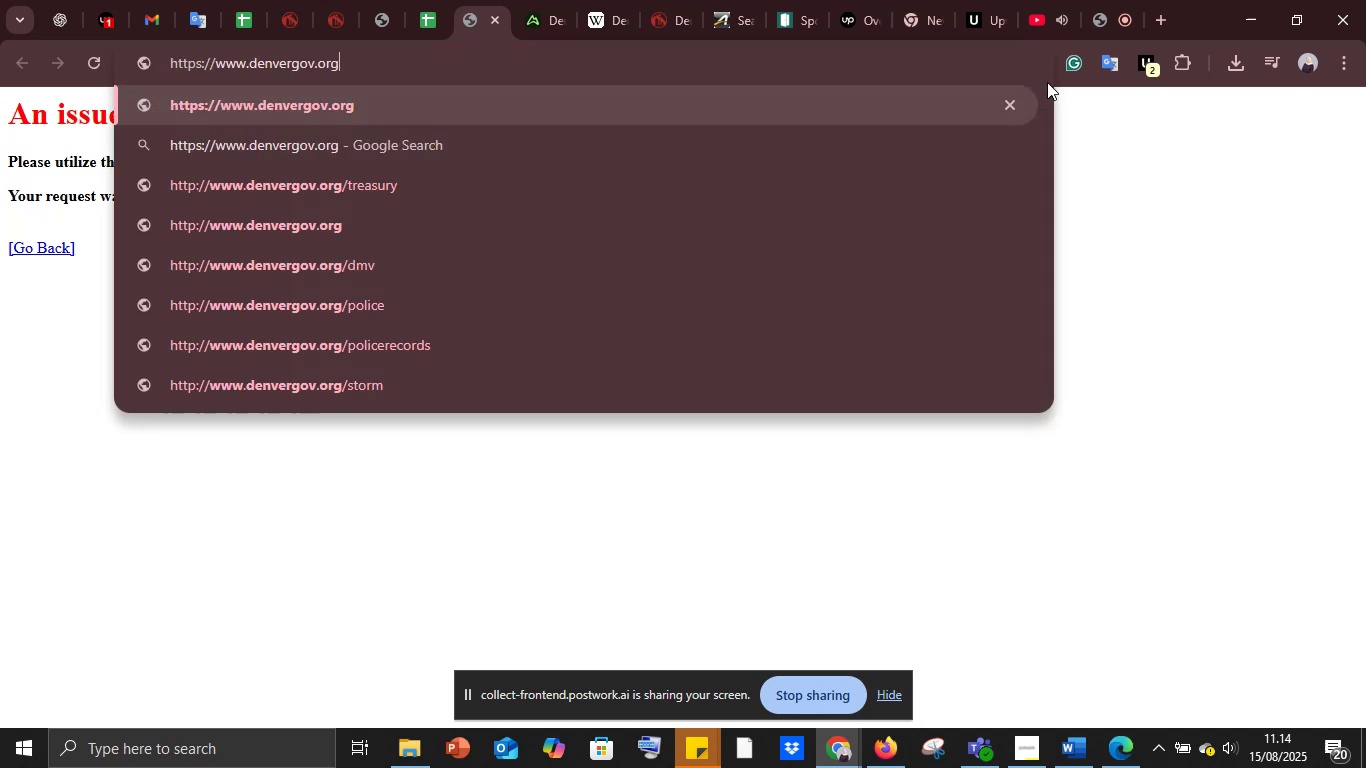 
key(Enter)
 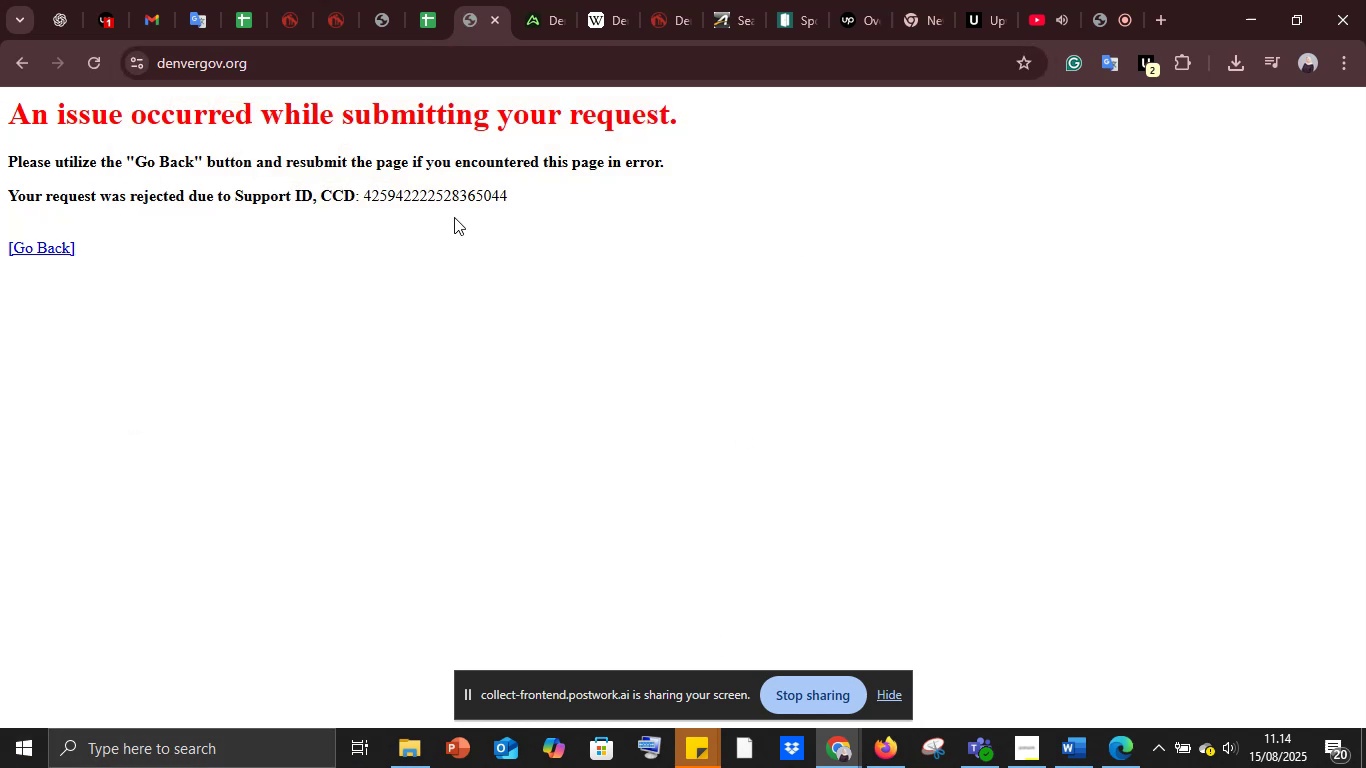 
left_click([260, 51])
 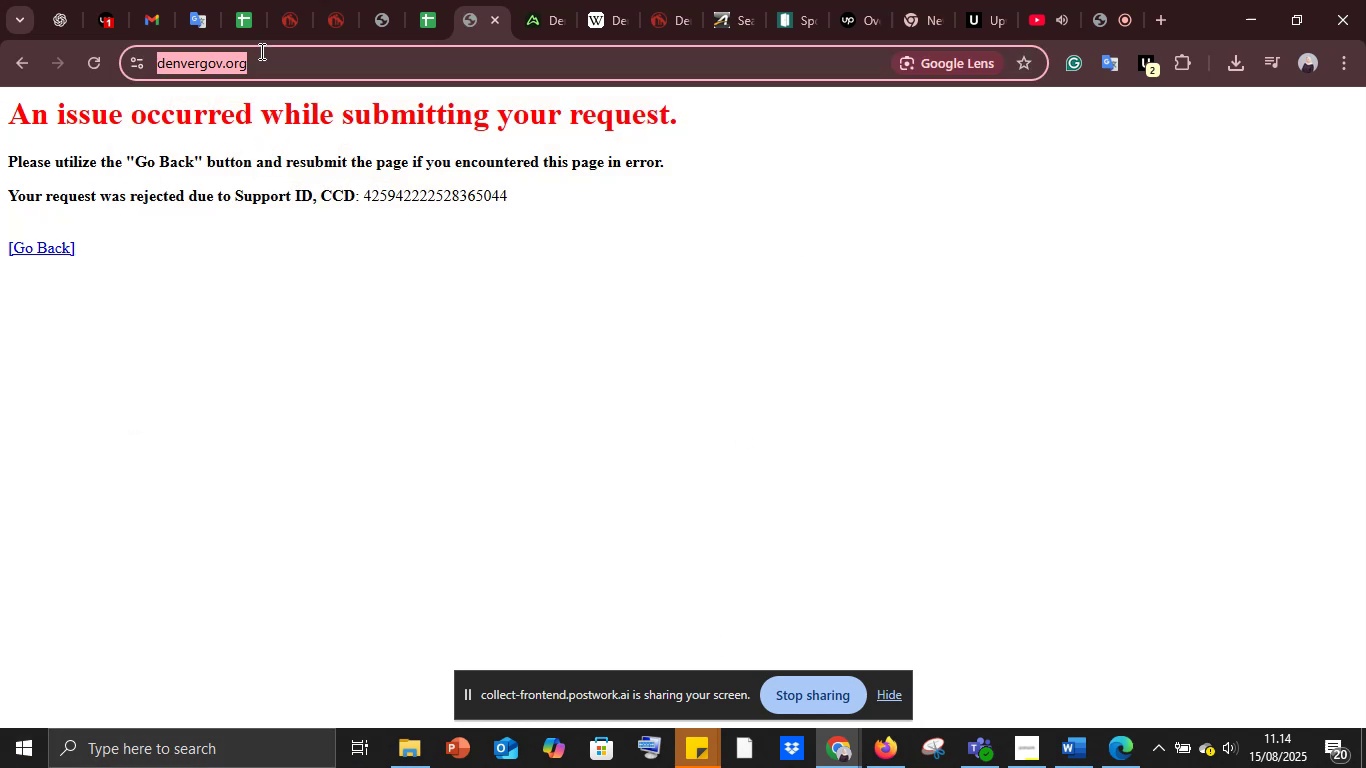 
key(Control+C)
 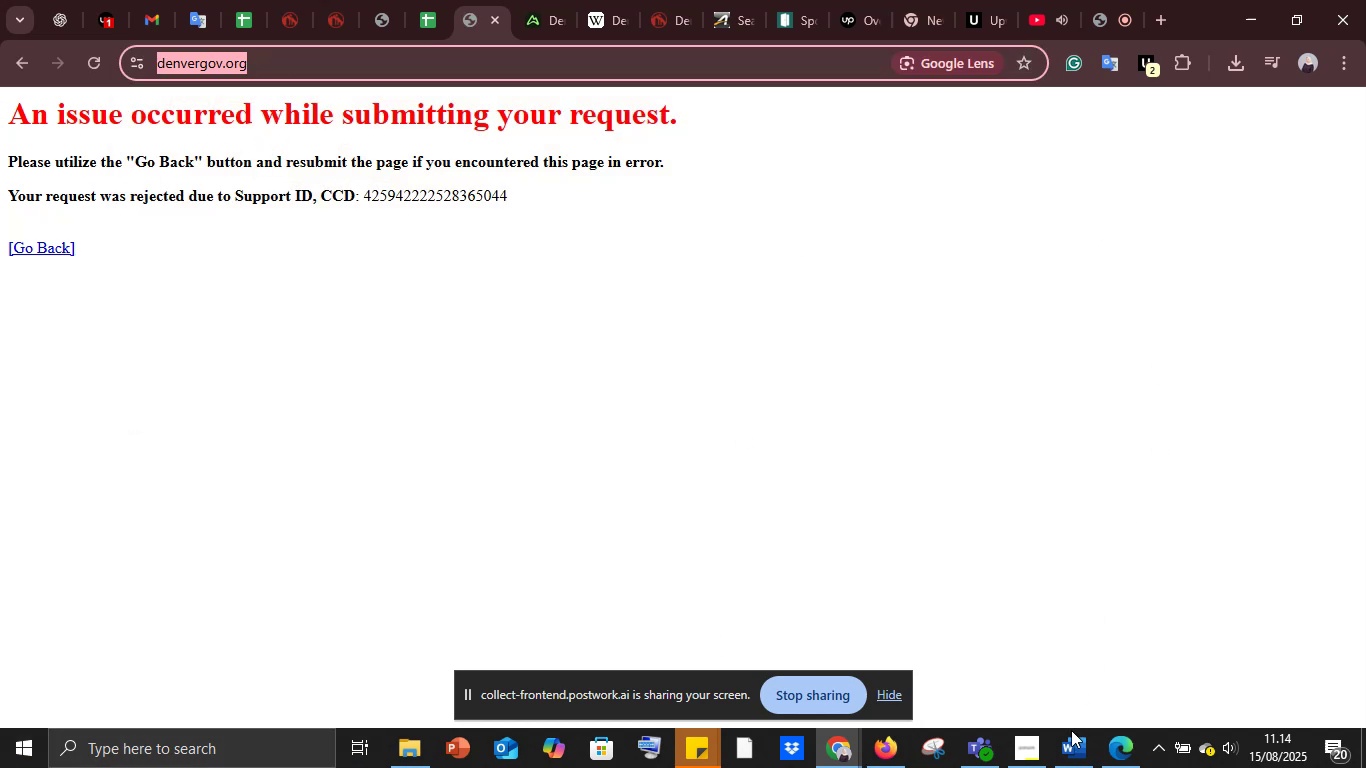 
left_click([1104, 741])
 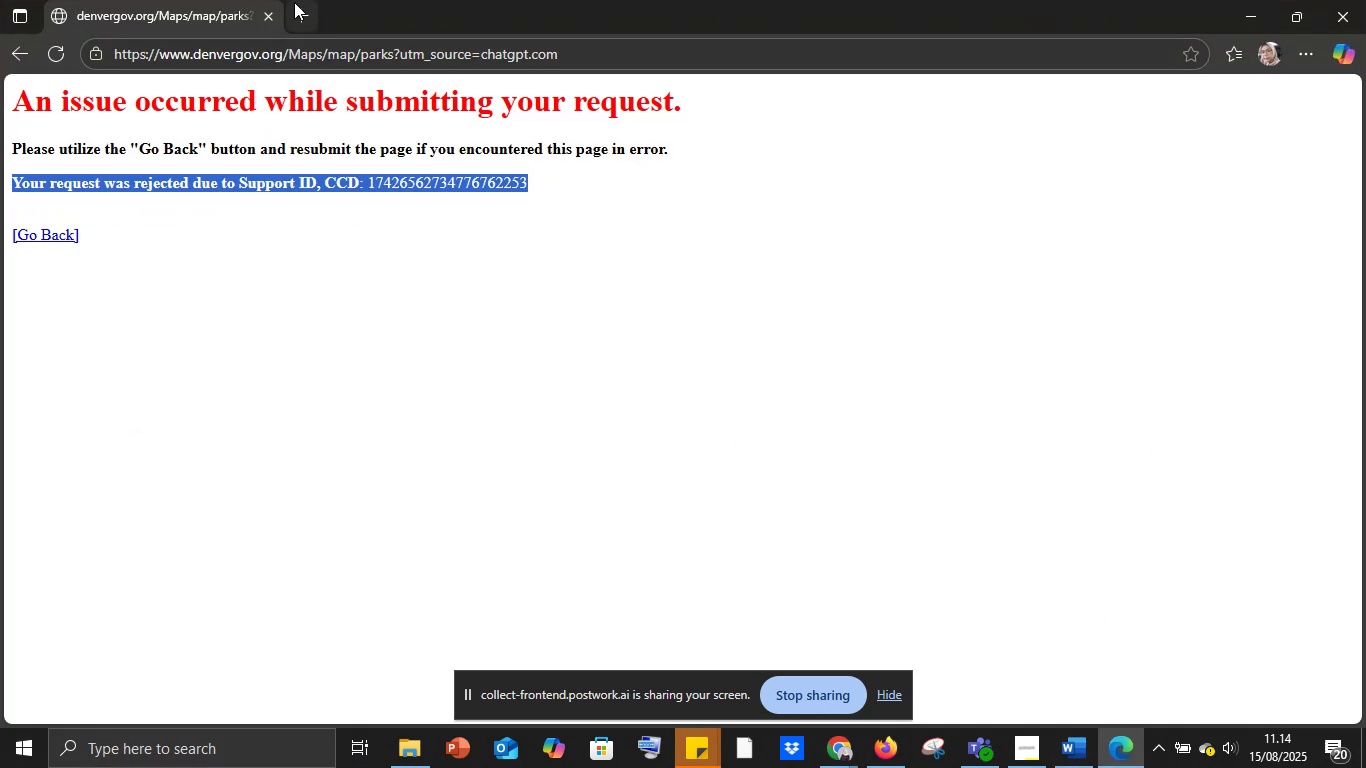 
left_click([291, 1])
 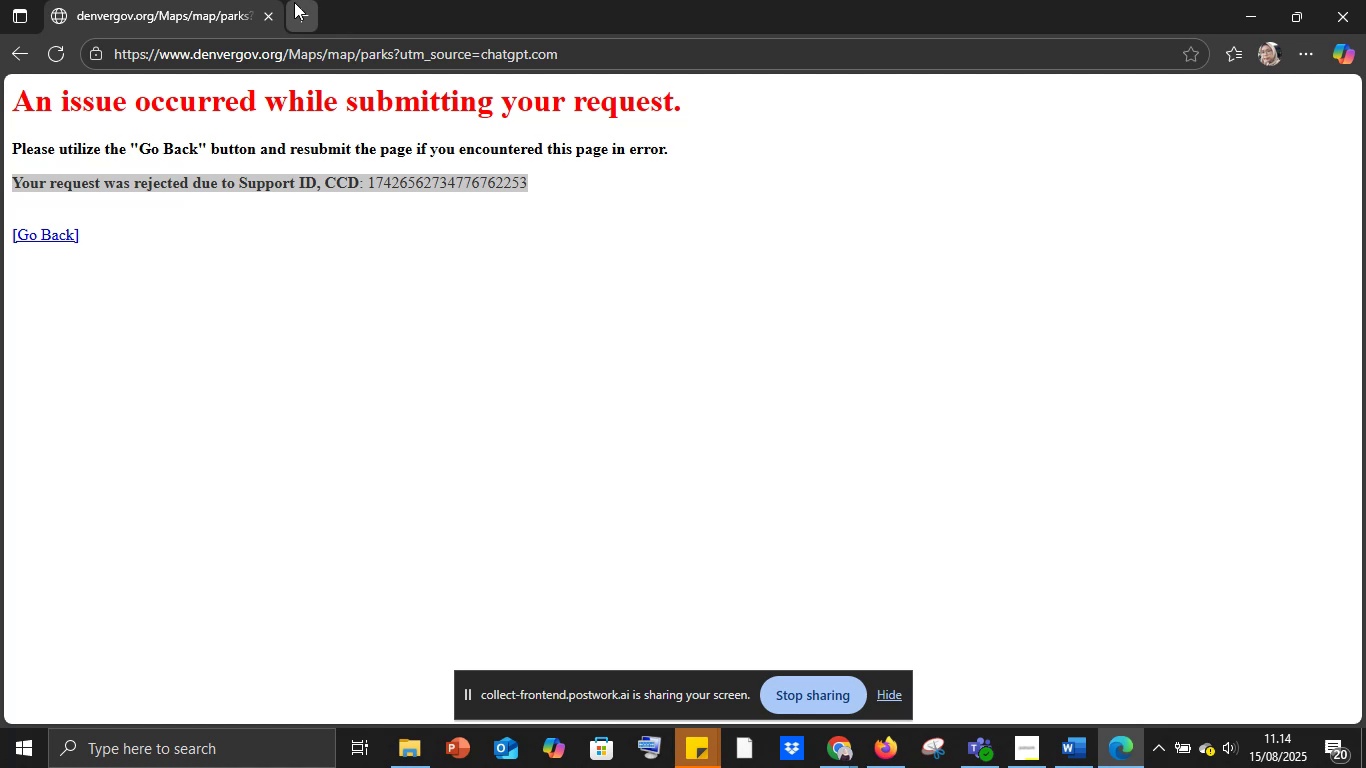 
key(Control+V)
 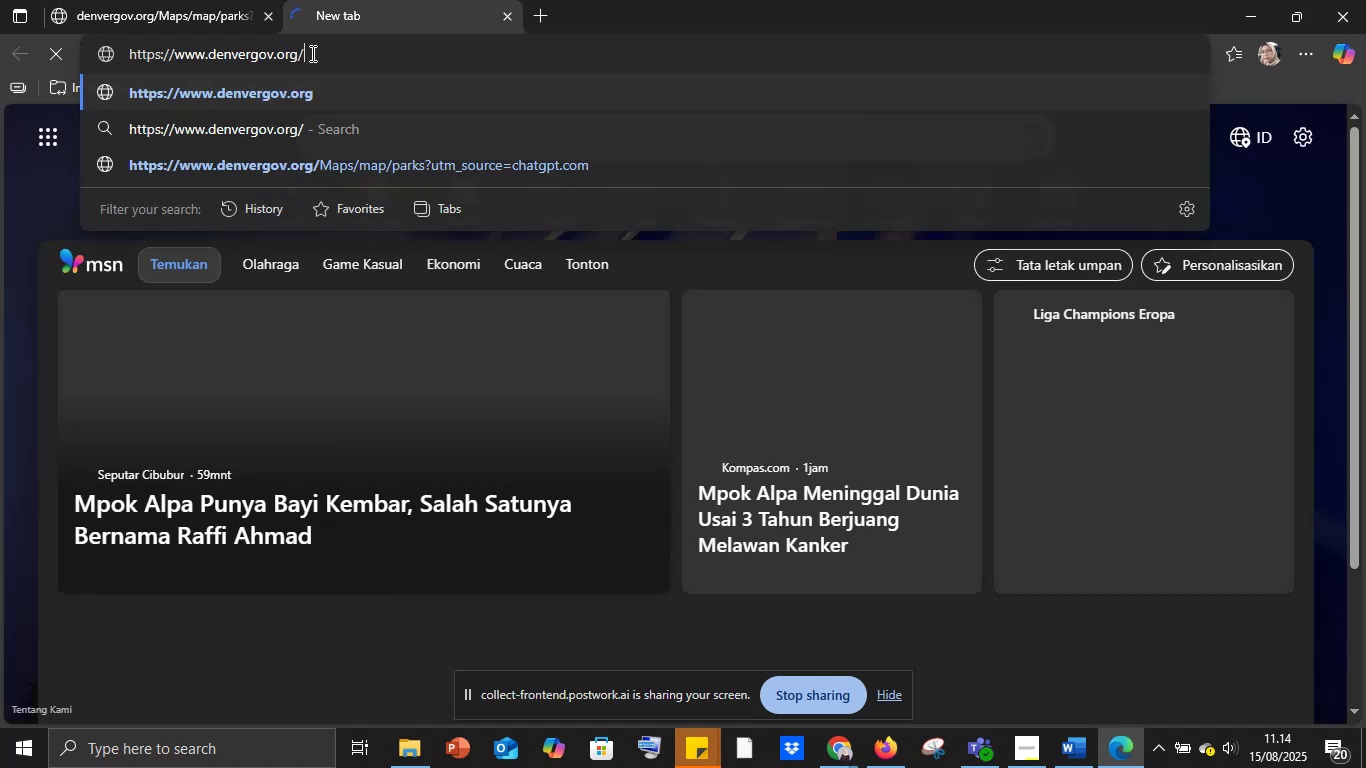 
key(Enter)
 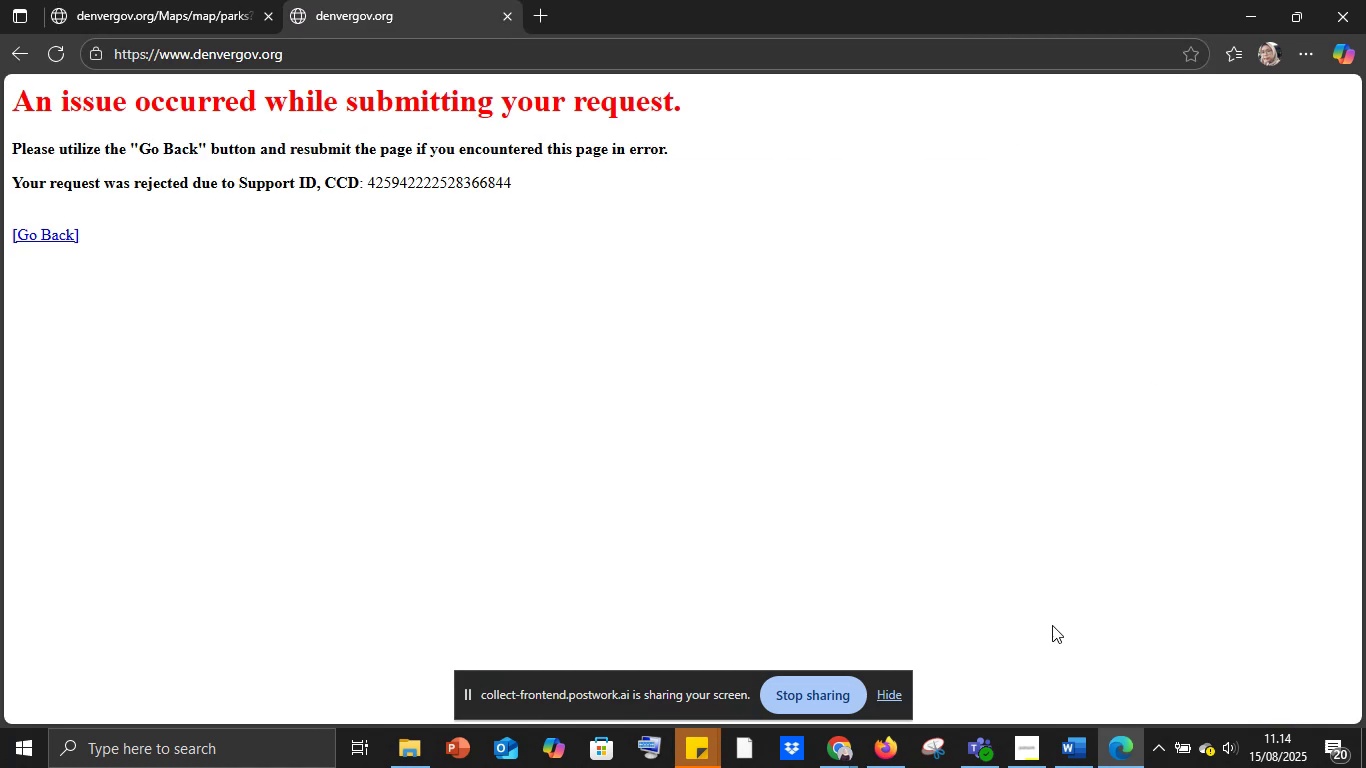 
left_click([884, 767])
 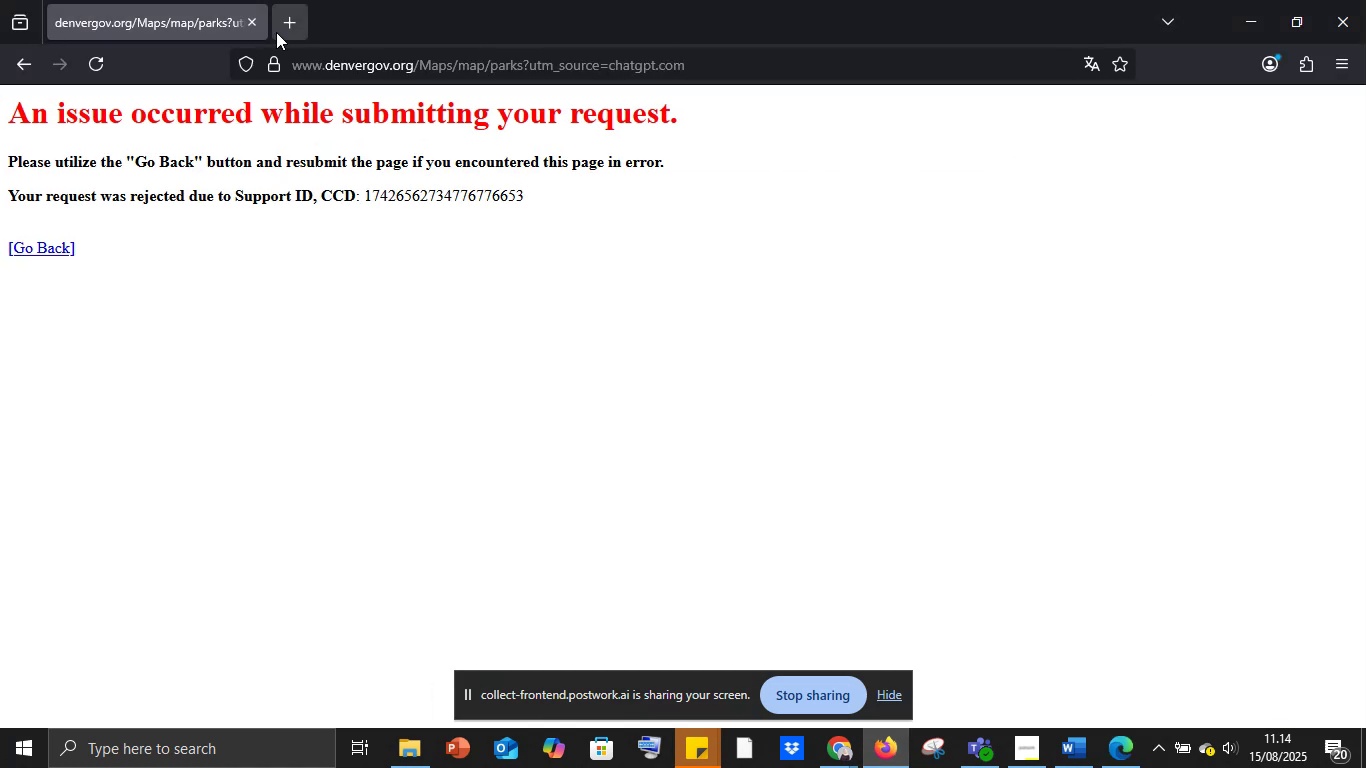 
left_click([291, 12])
 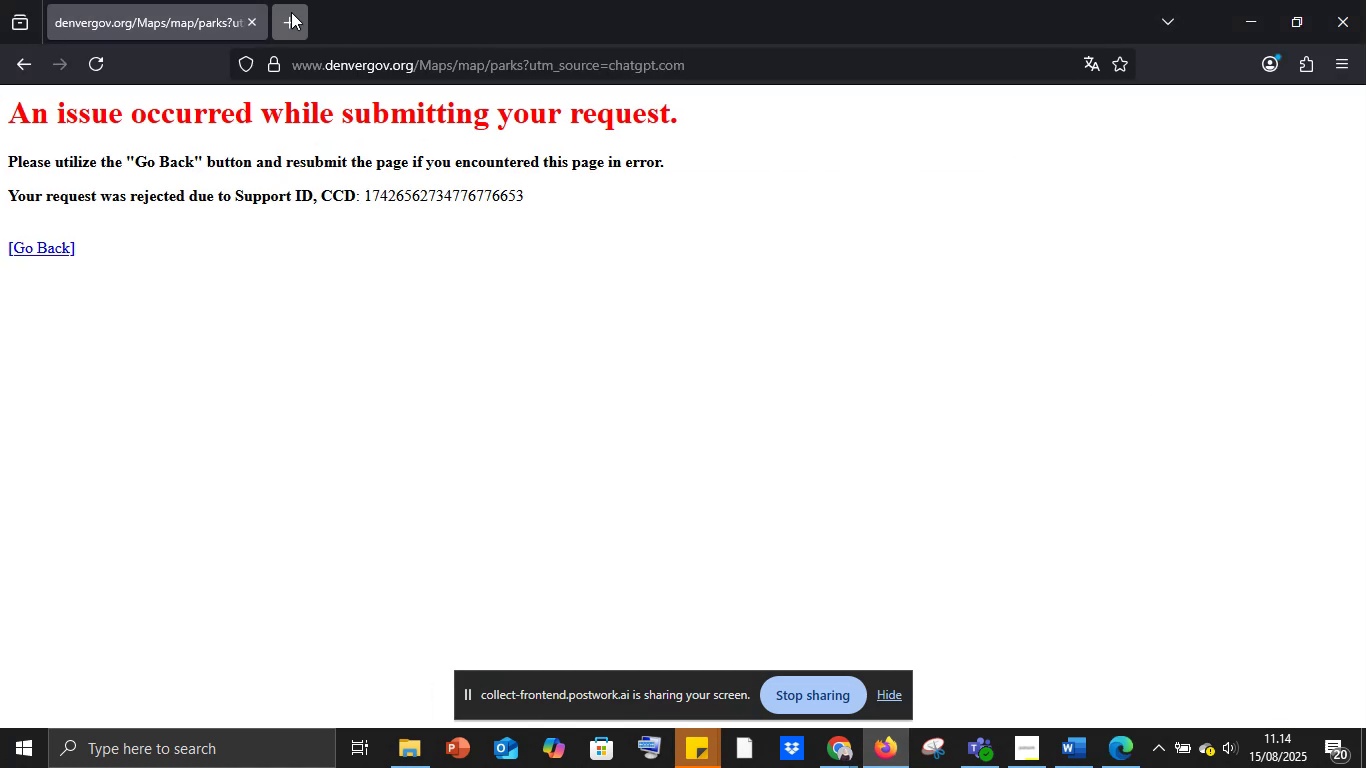 
key(Control+V)
 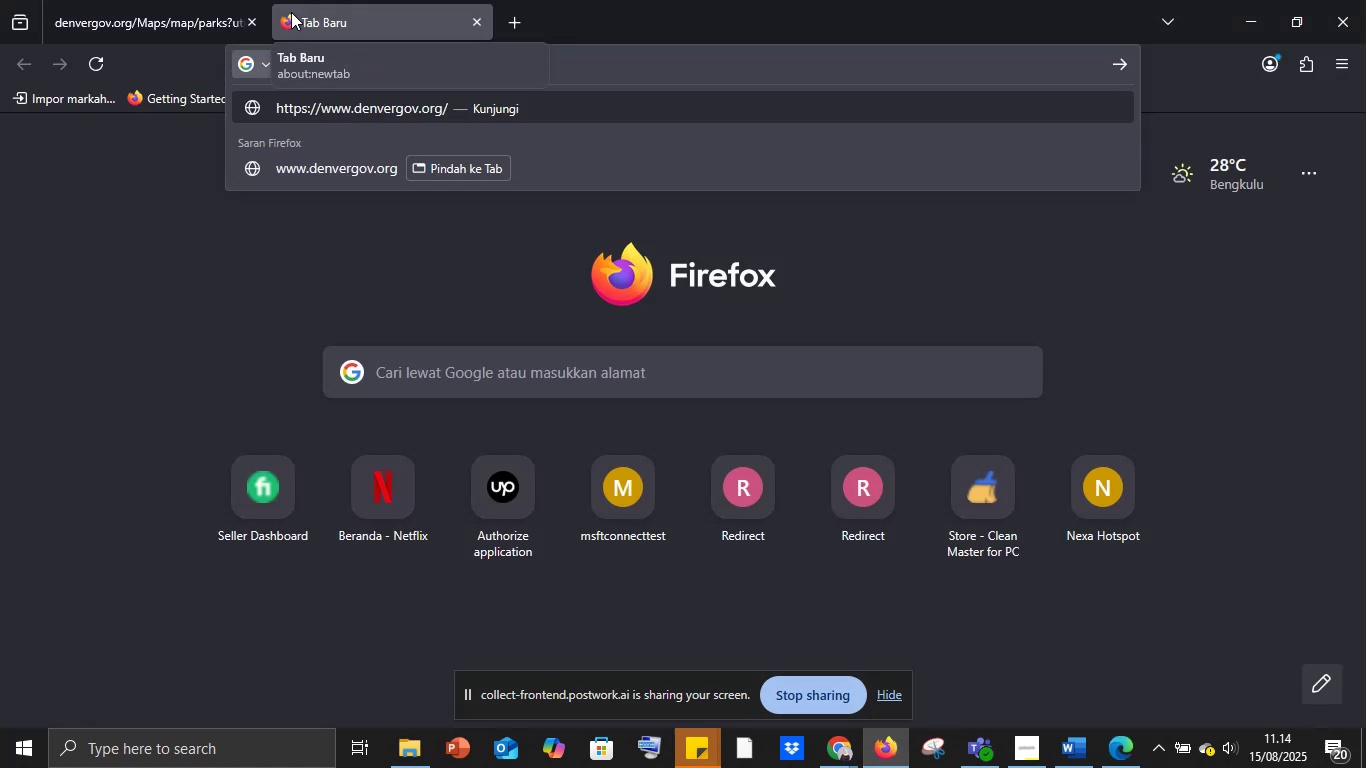 
key(Enter)
 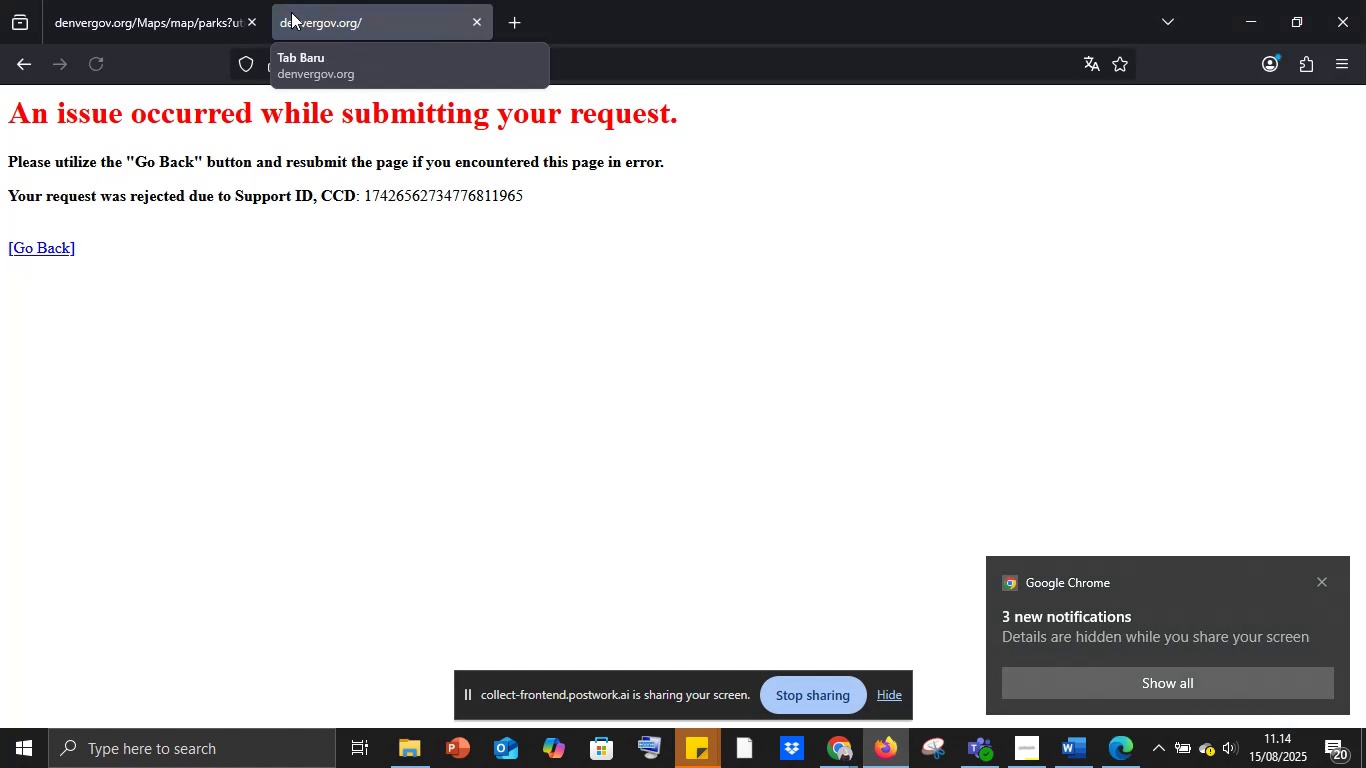 
left_click([171, 20])
 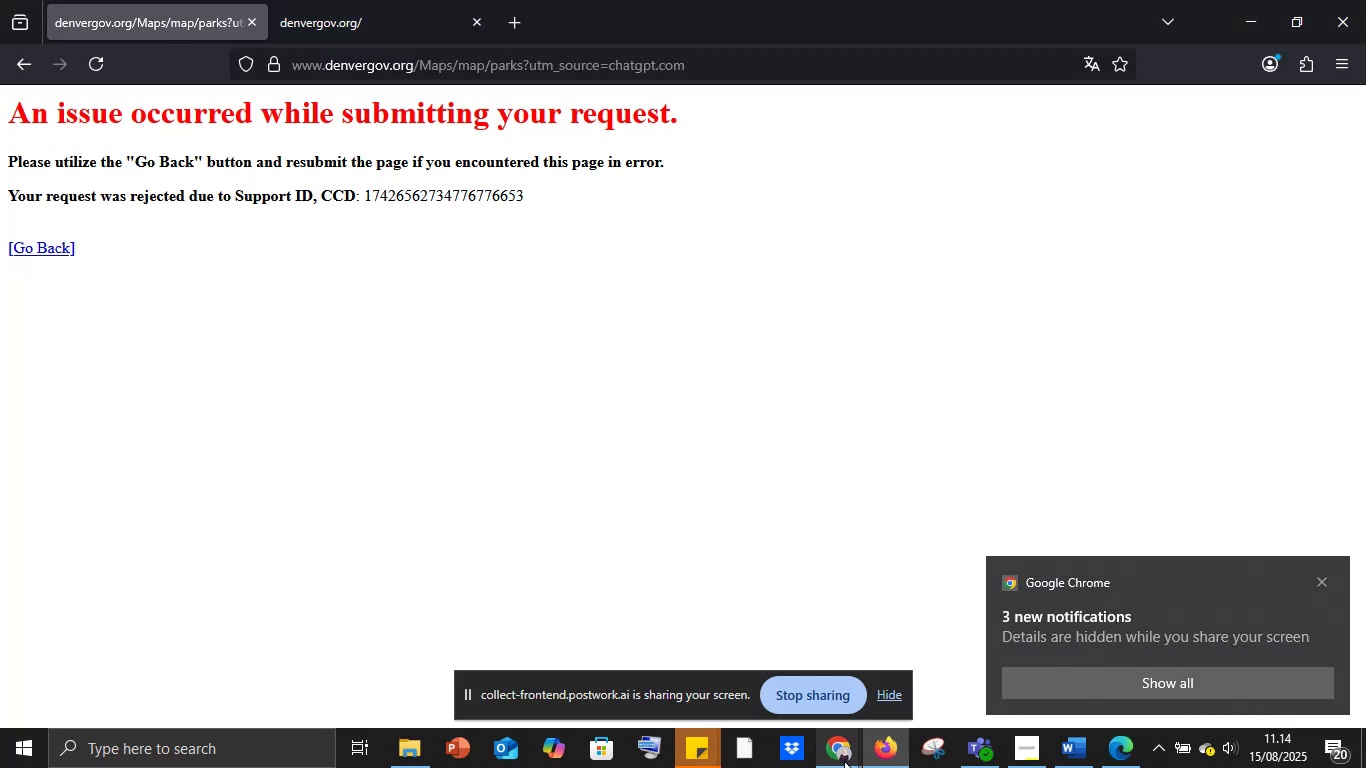 
left_click([845, 761])
 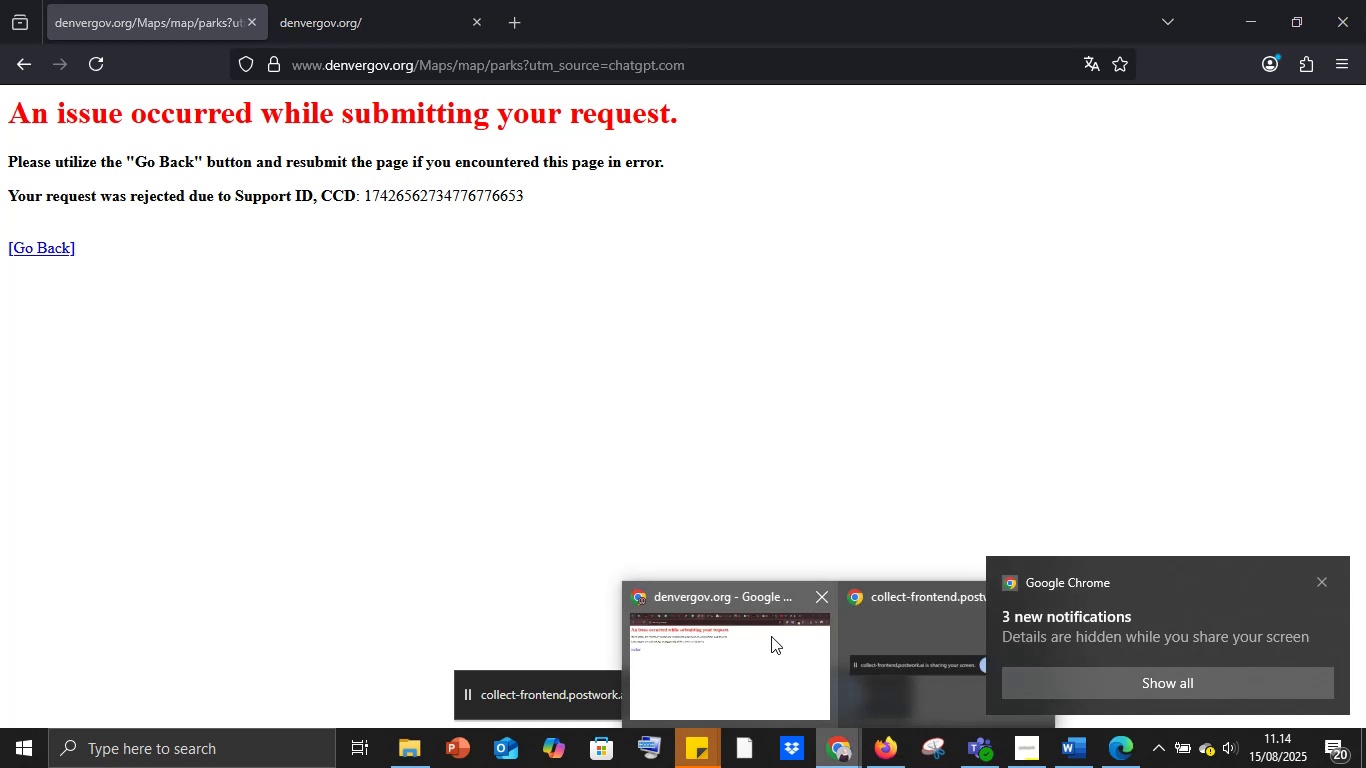 
left_click([771, 636])
 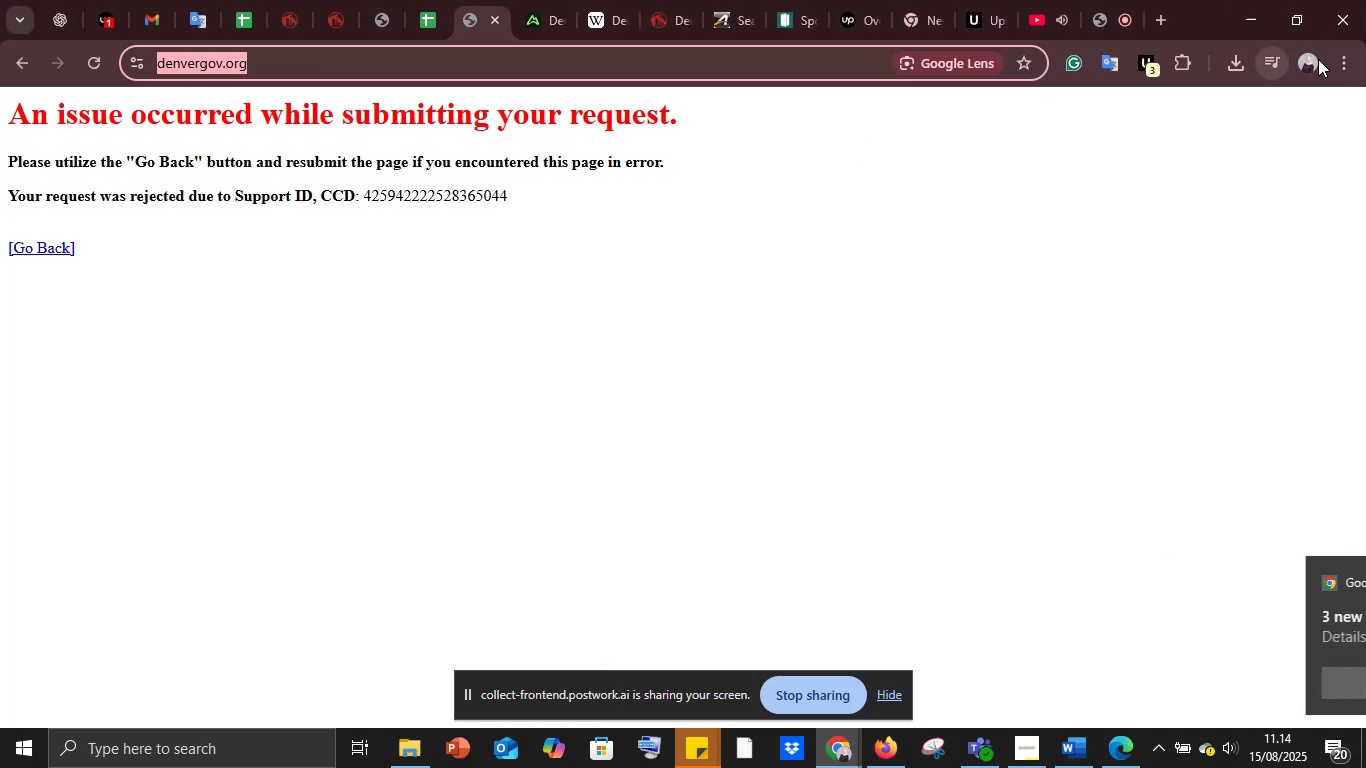 
left_click([1339, 59])
 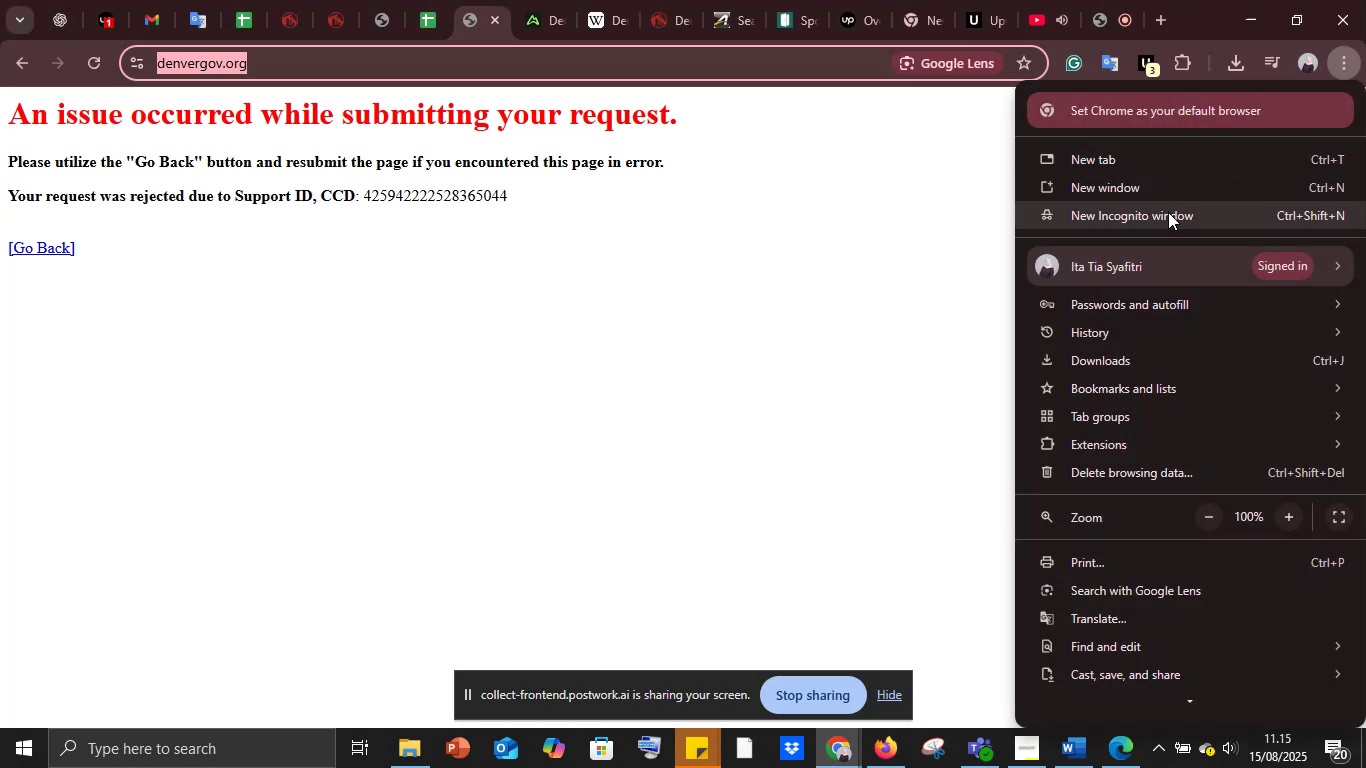 
key(Control+V)
 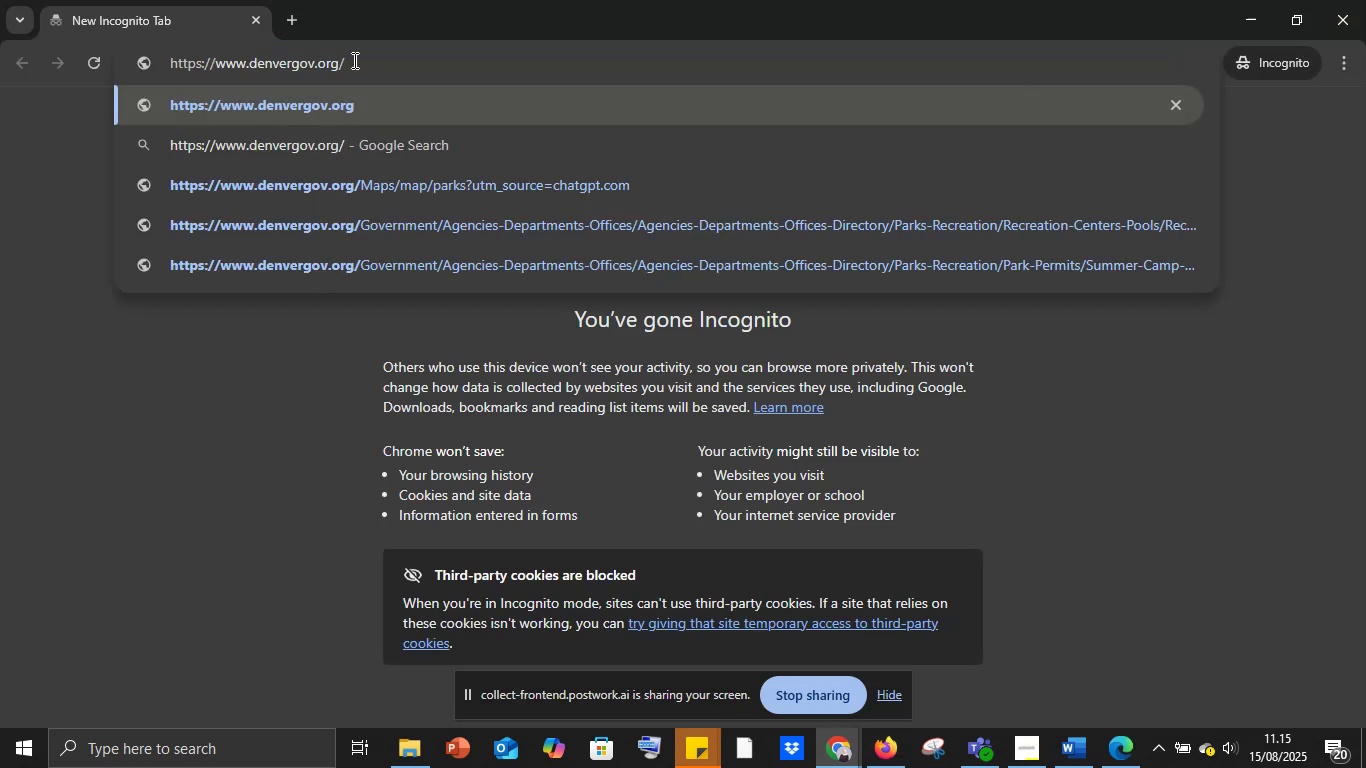 
key(Enter)
 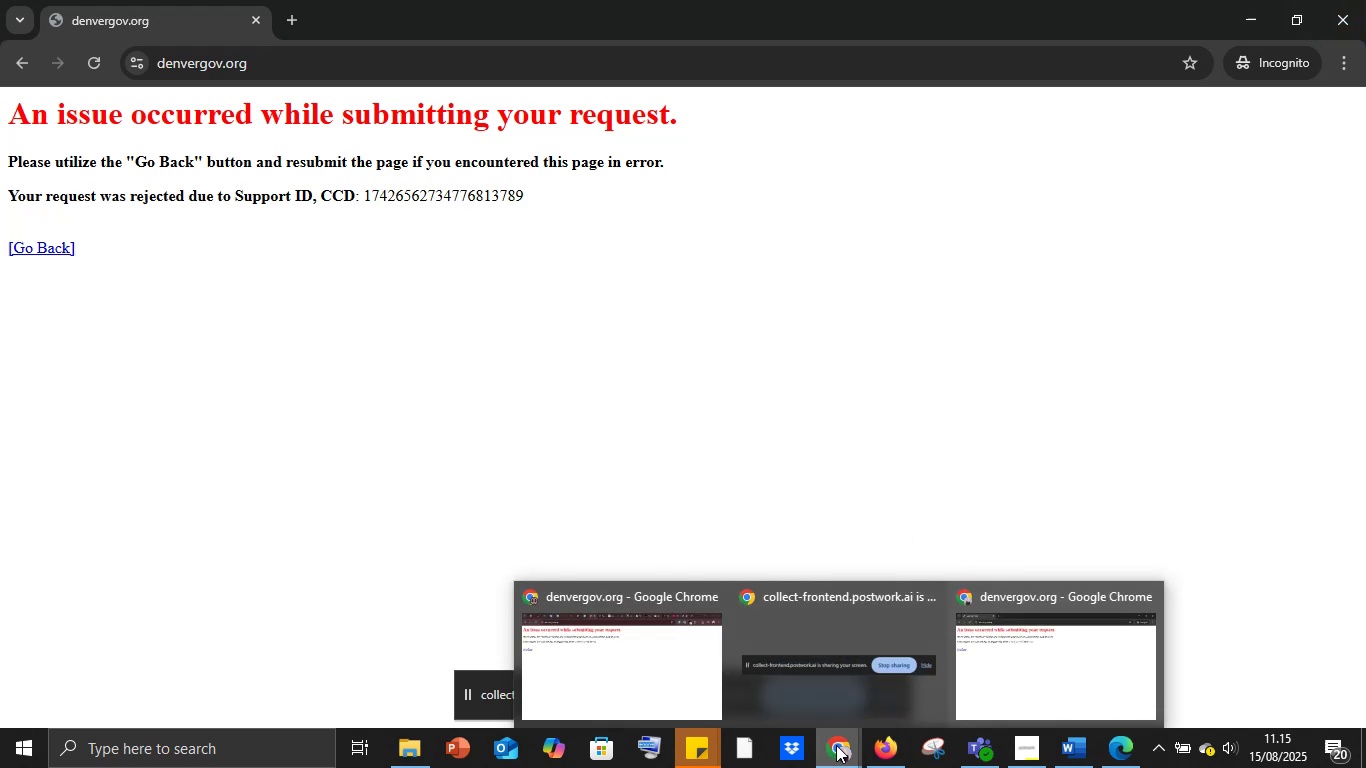 
wait(5.34)
 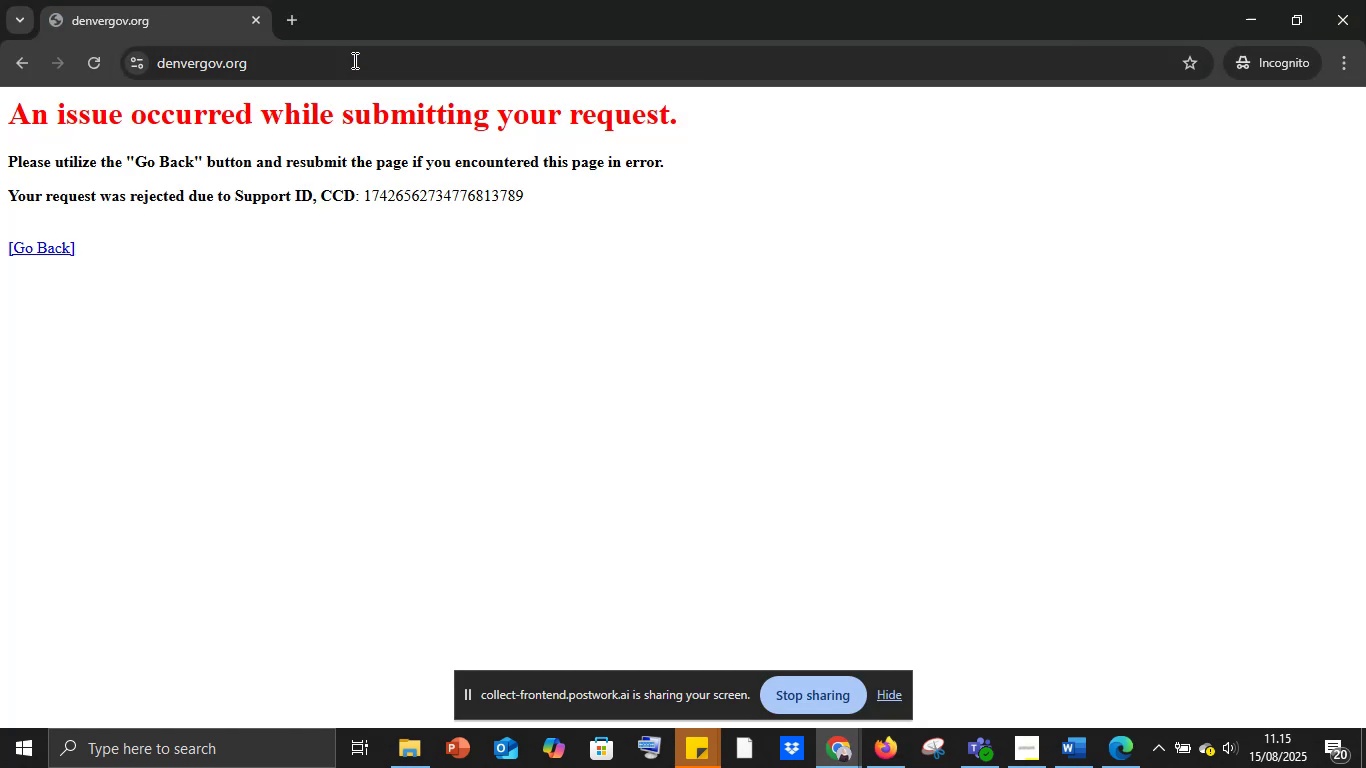 
left_click([1150, 593])
 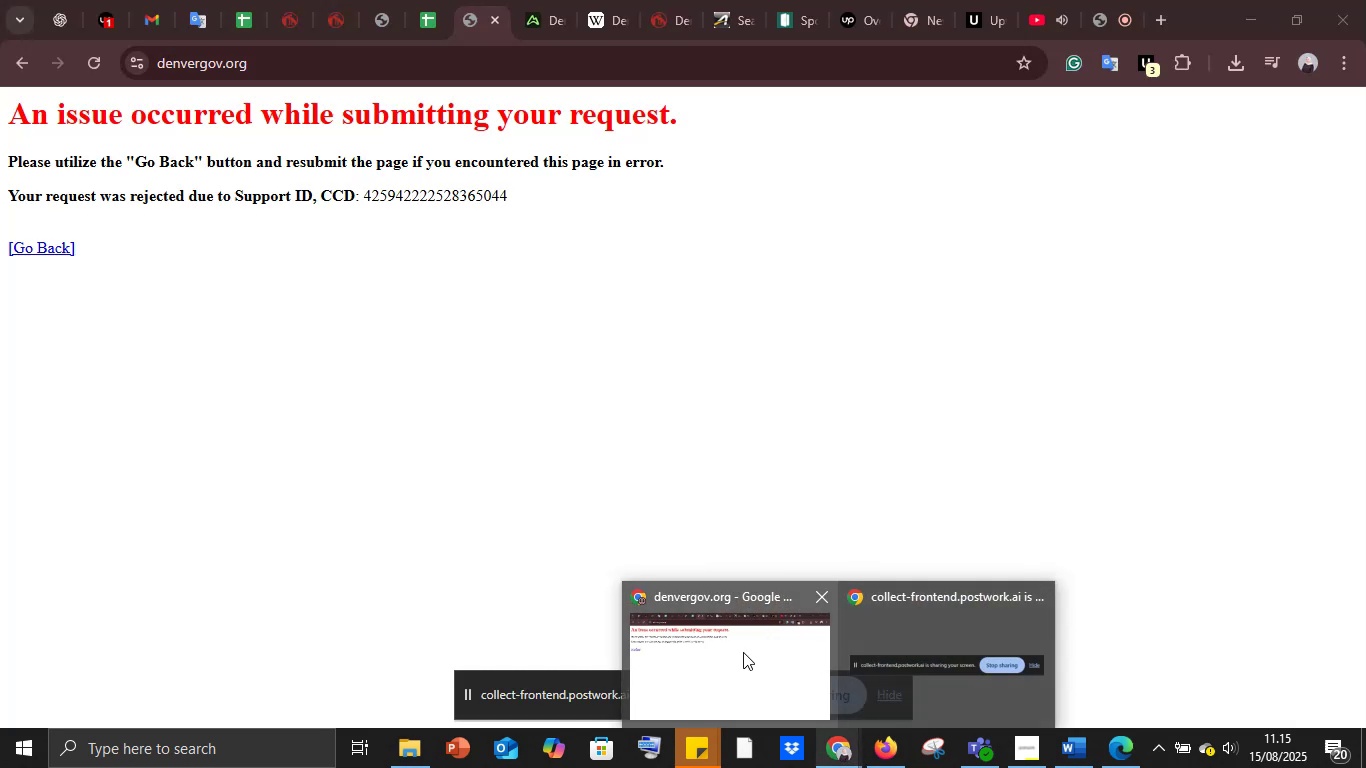 
left_click([743, 652])
 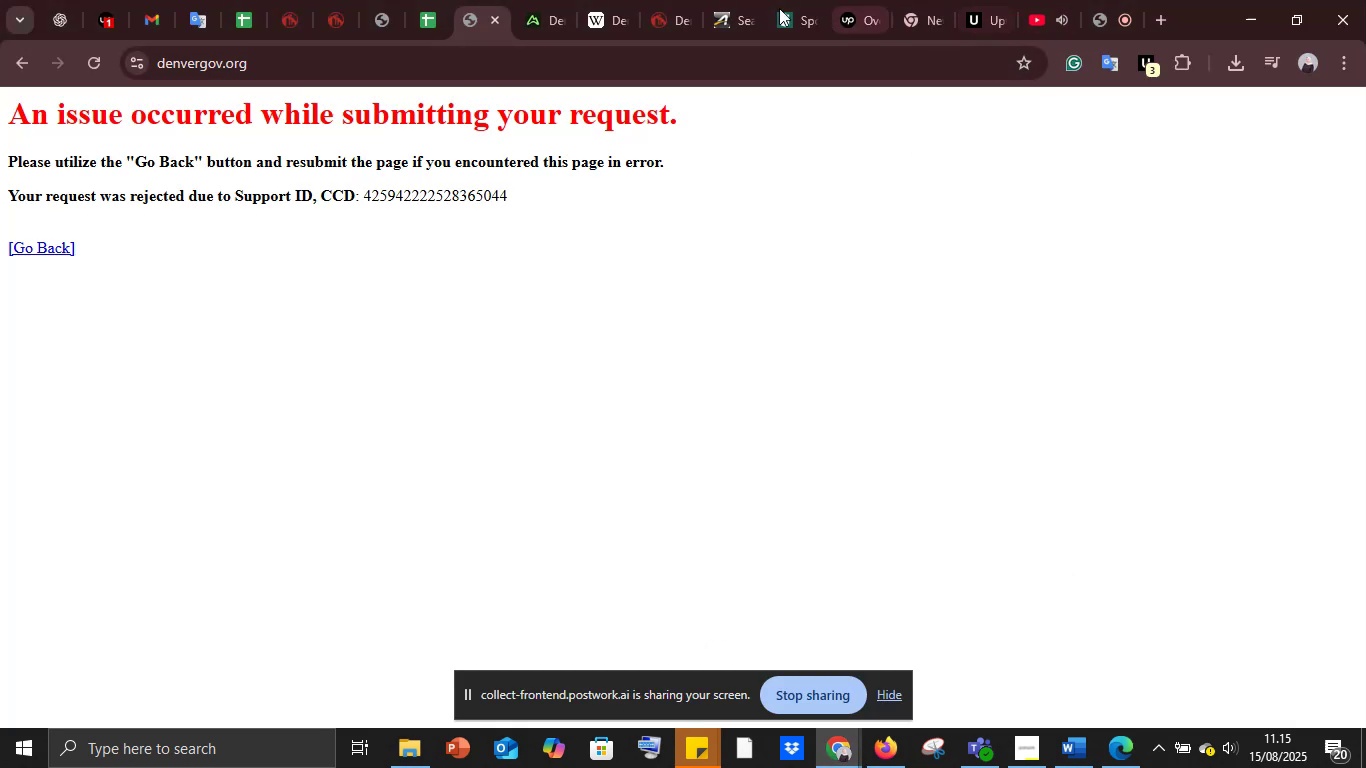 
left_click([427, 3])
 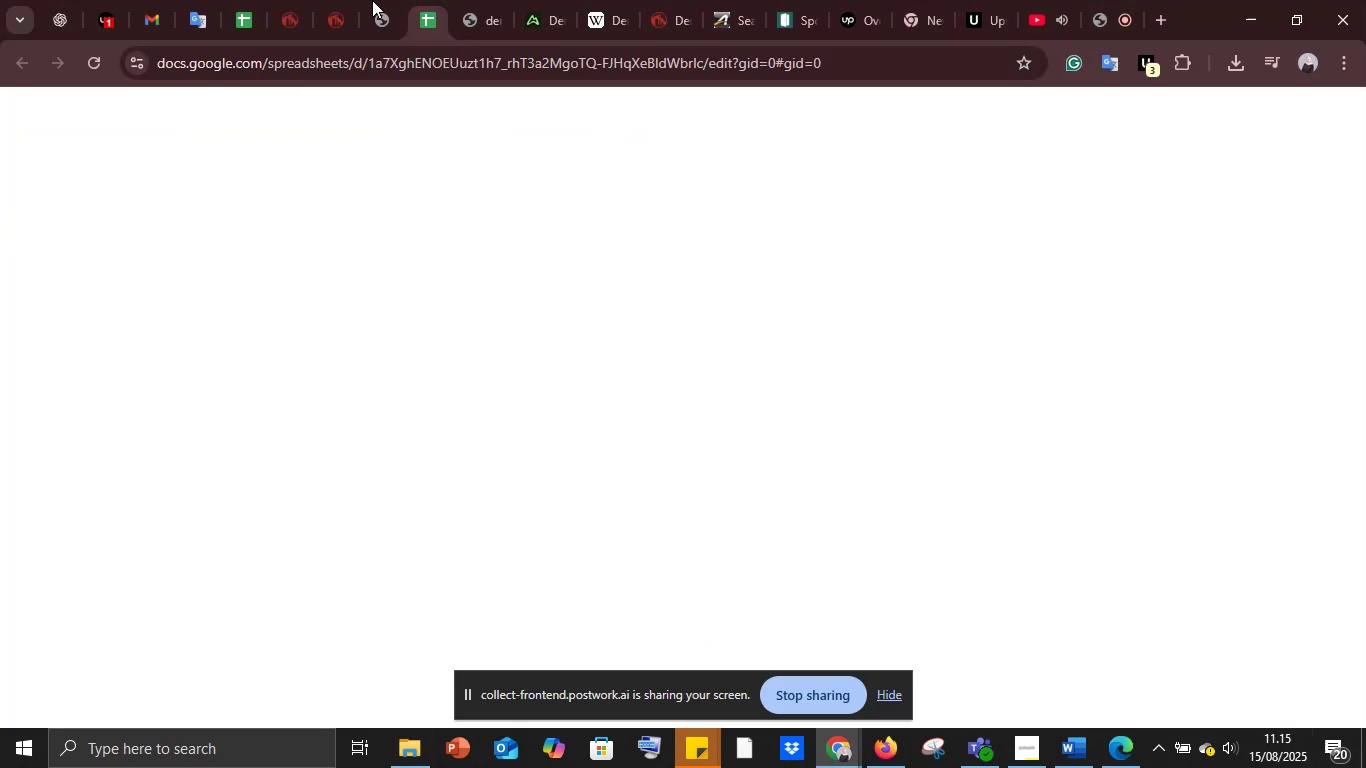 
left_click_drag(start_coordinate=[474, 0], to_coordinate=[479, 0])
 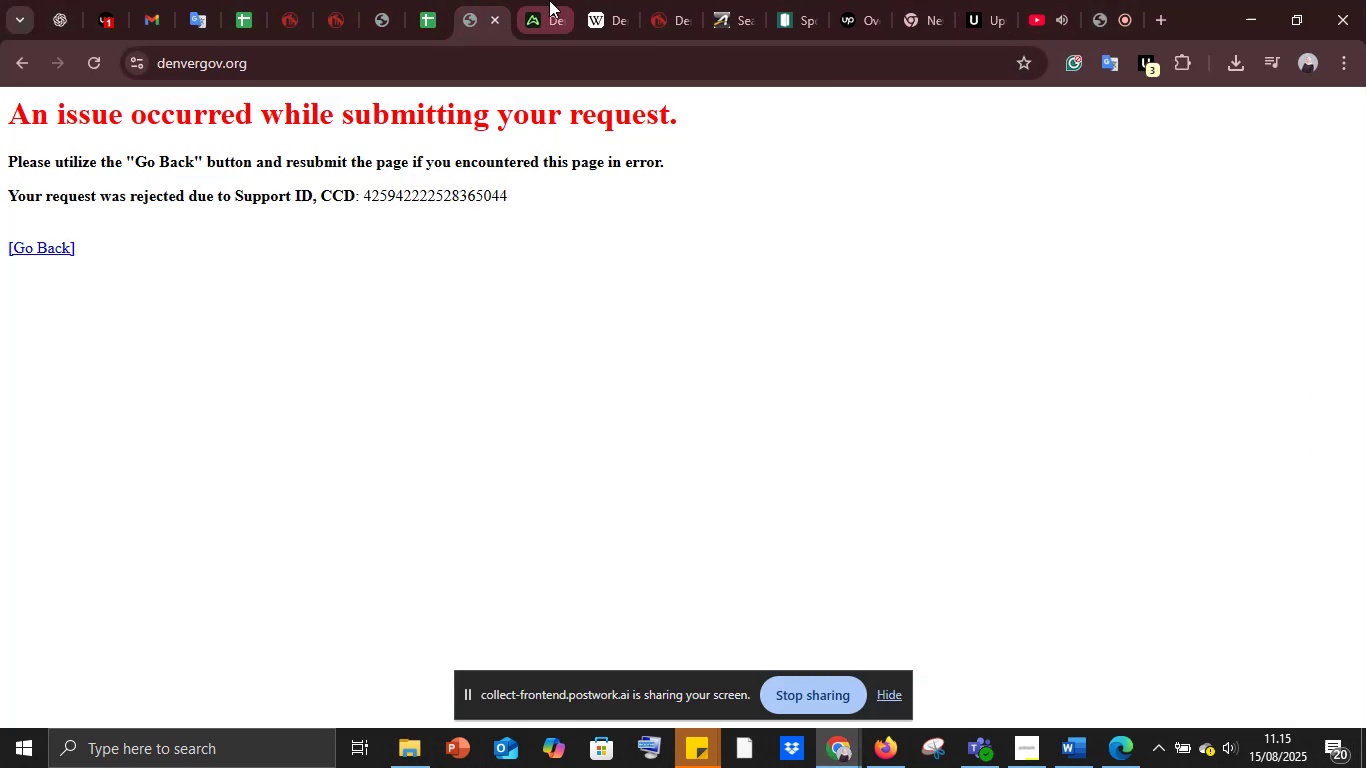 
double_click([549, 0])
 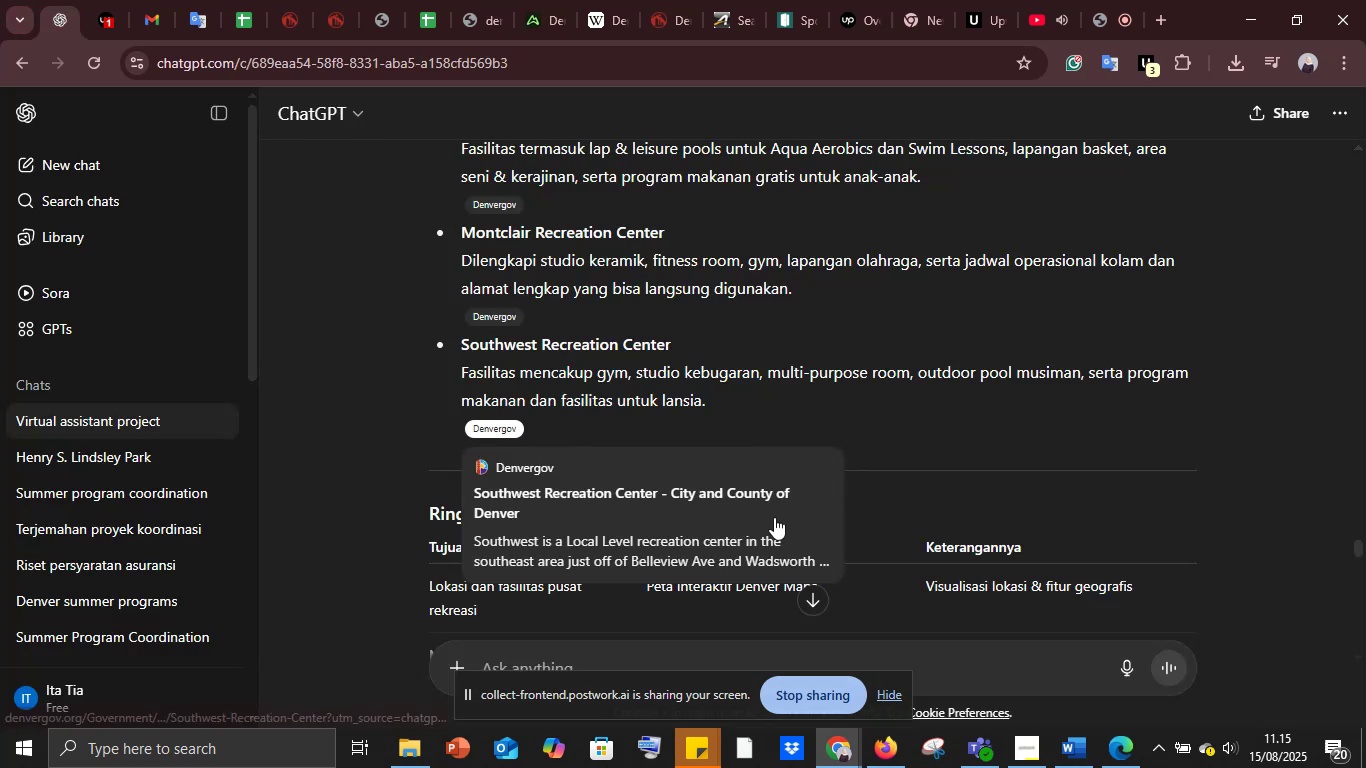 
left_click([341, 490])
 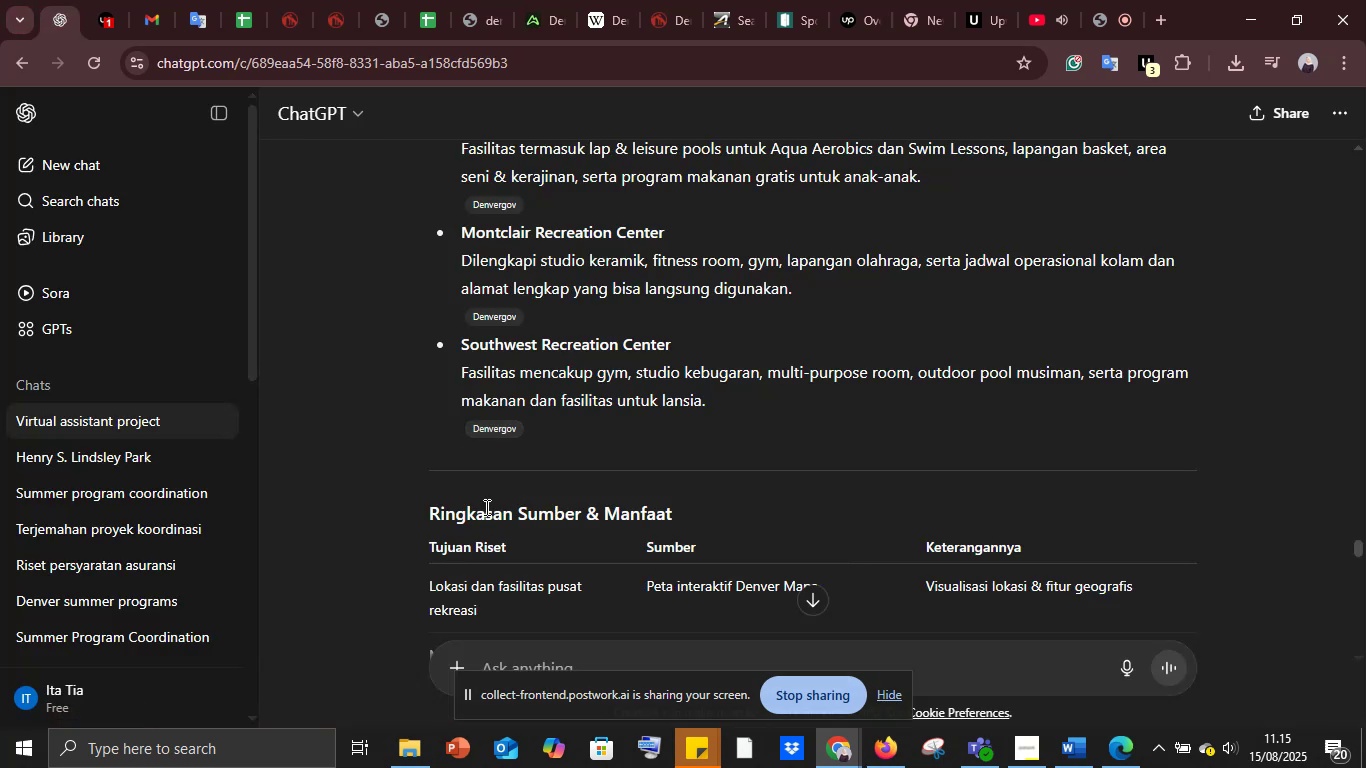 
scroll: coordinate [533, 531], scroll_direction: down, amount: 40.0
 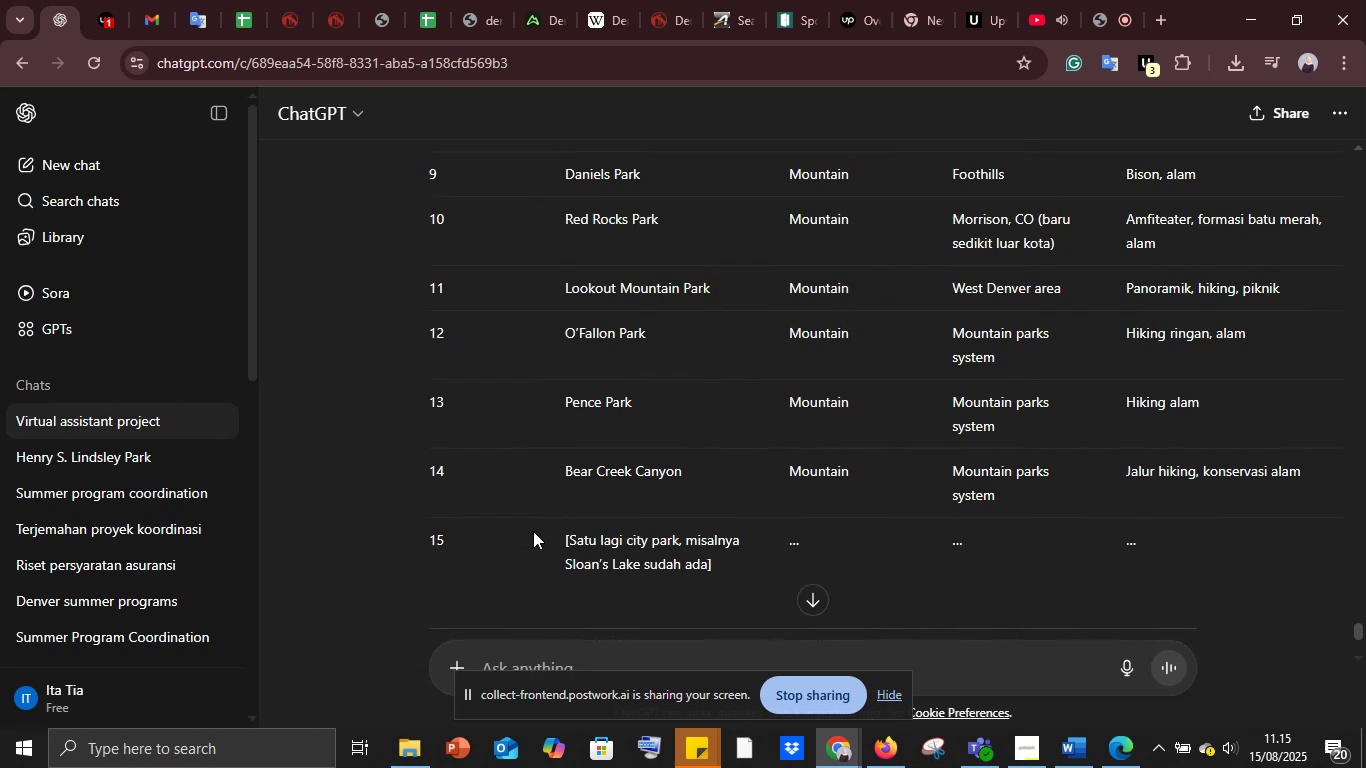 
wait(5.64)
 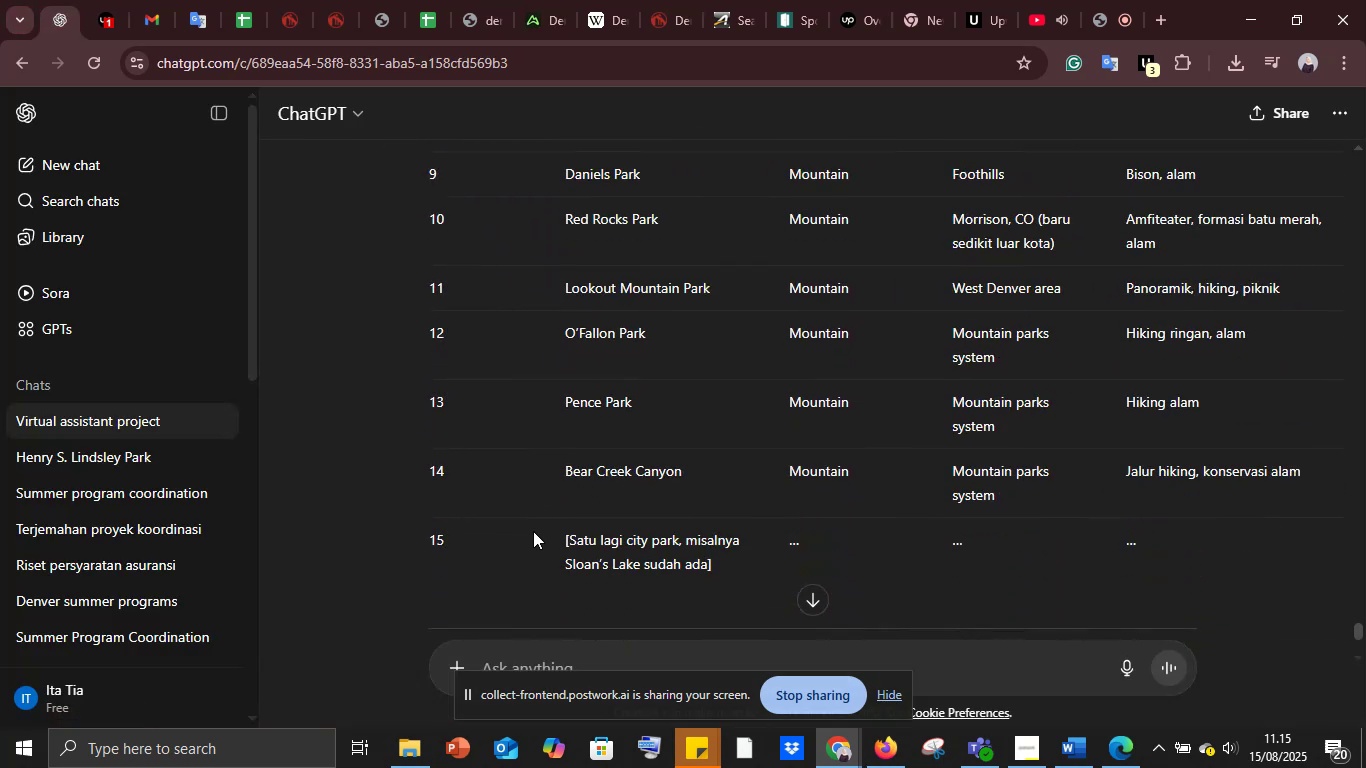 
scroll: coordinate [533, 531], scroll_direction: up, amount: 8.0
 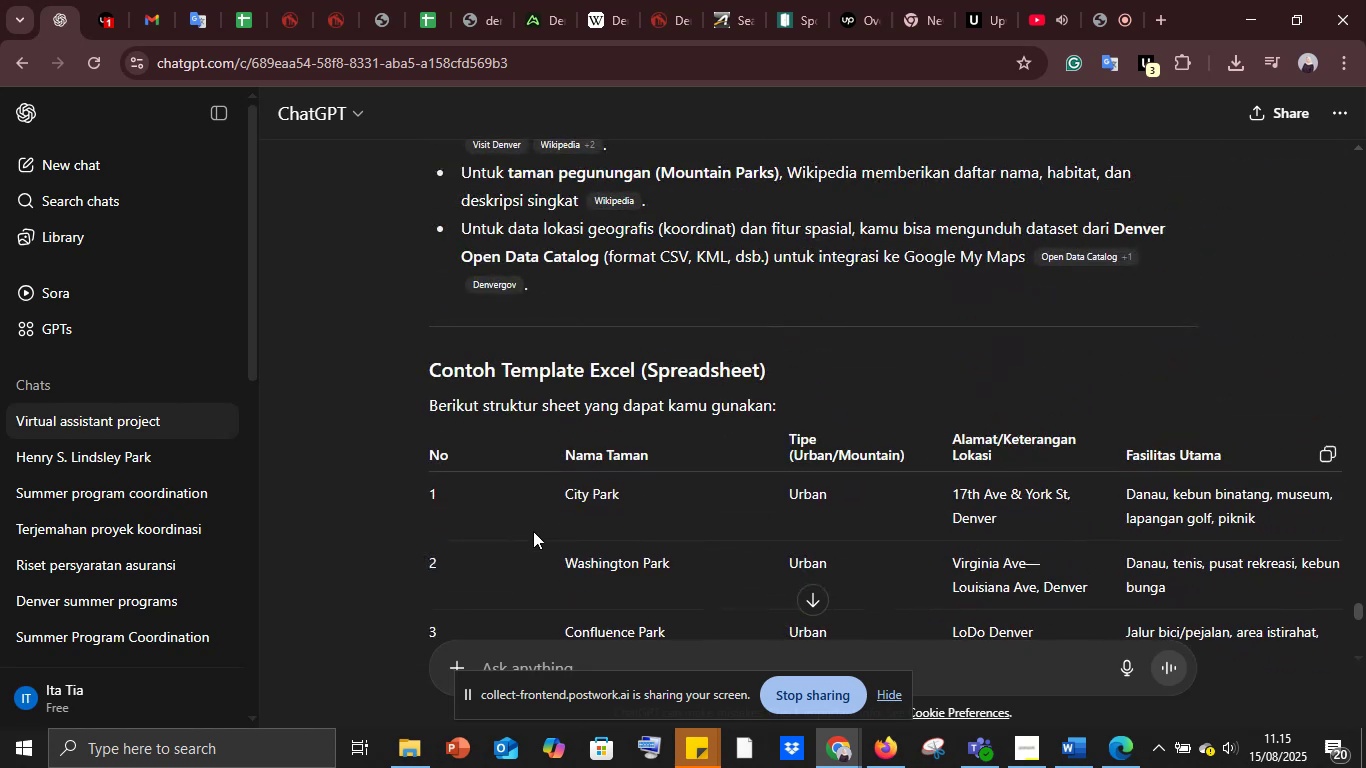 
scroll: coordinate [533, 531], scroll_direction: down, amount: 4.0
 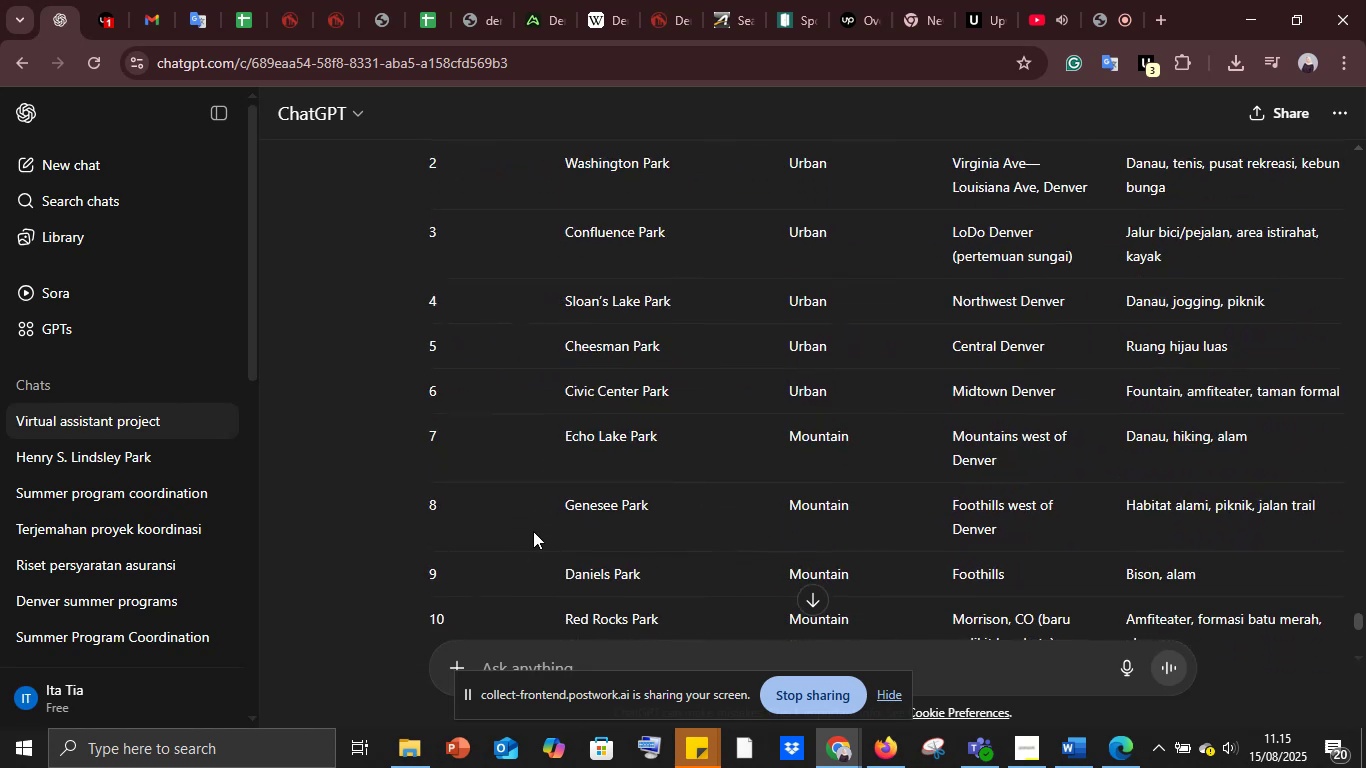 
scroll: coordinate [533, 531], scroll_direction: up, amount: 21.0
 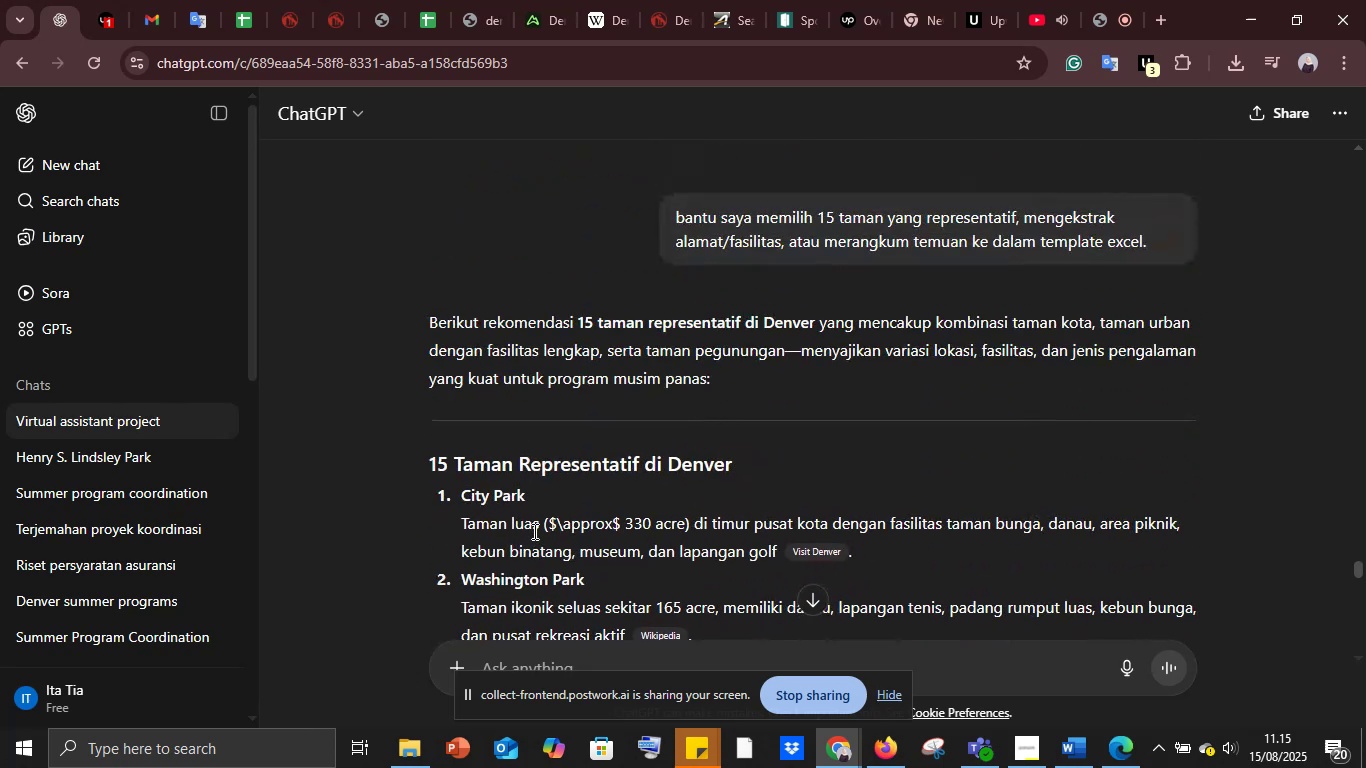 
scroll: coordinate [533, 532], scroll_direction: down, amount: 7.0
 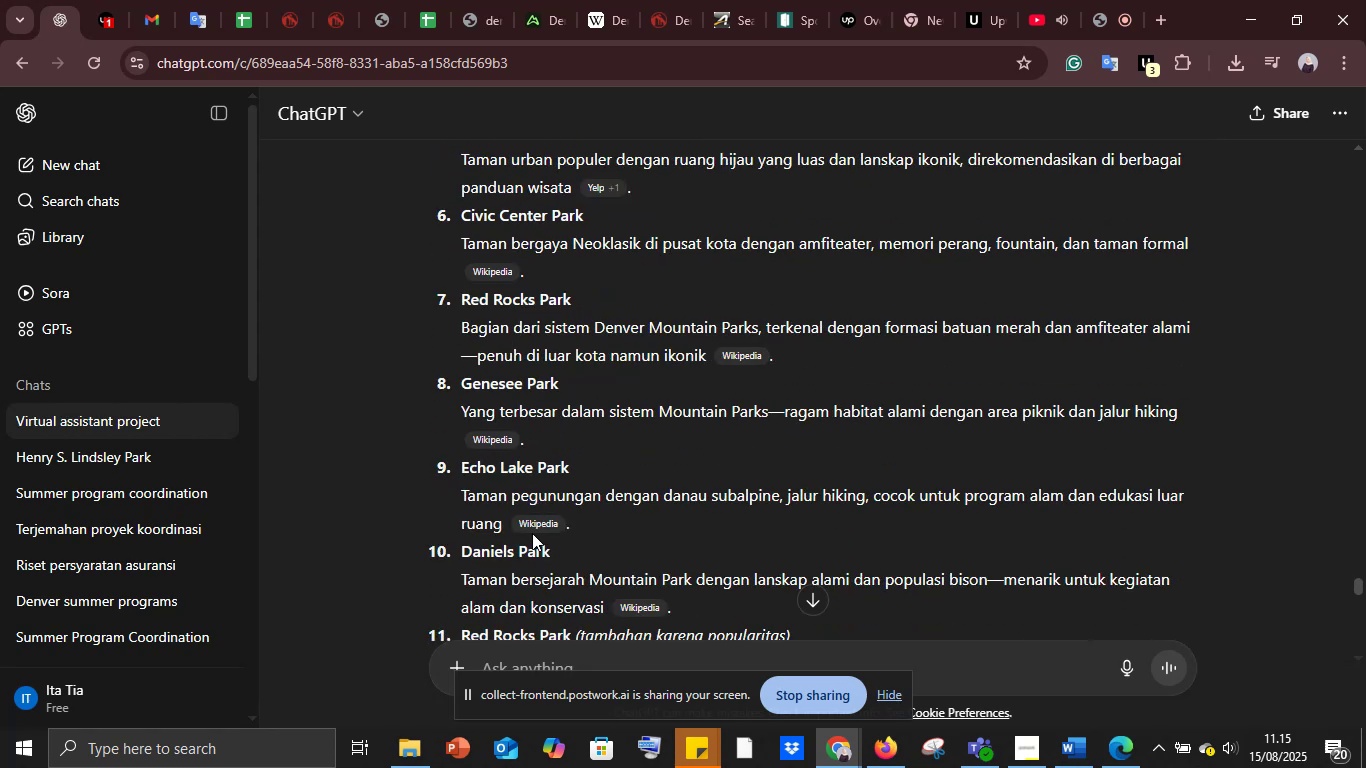 
scroll: coordinate [531, 534], scroll_direction: up, amount: 2.0
 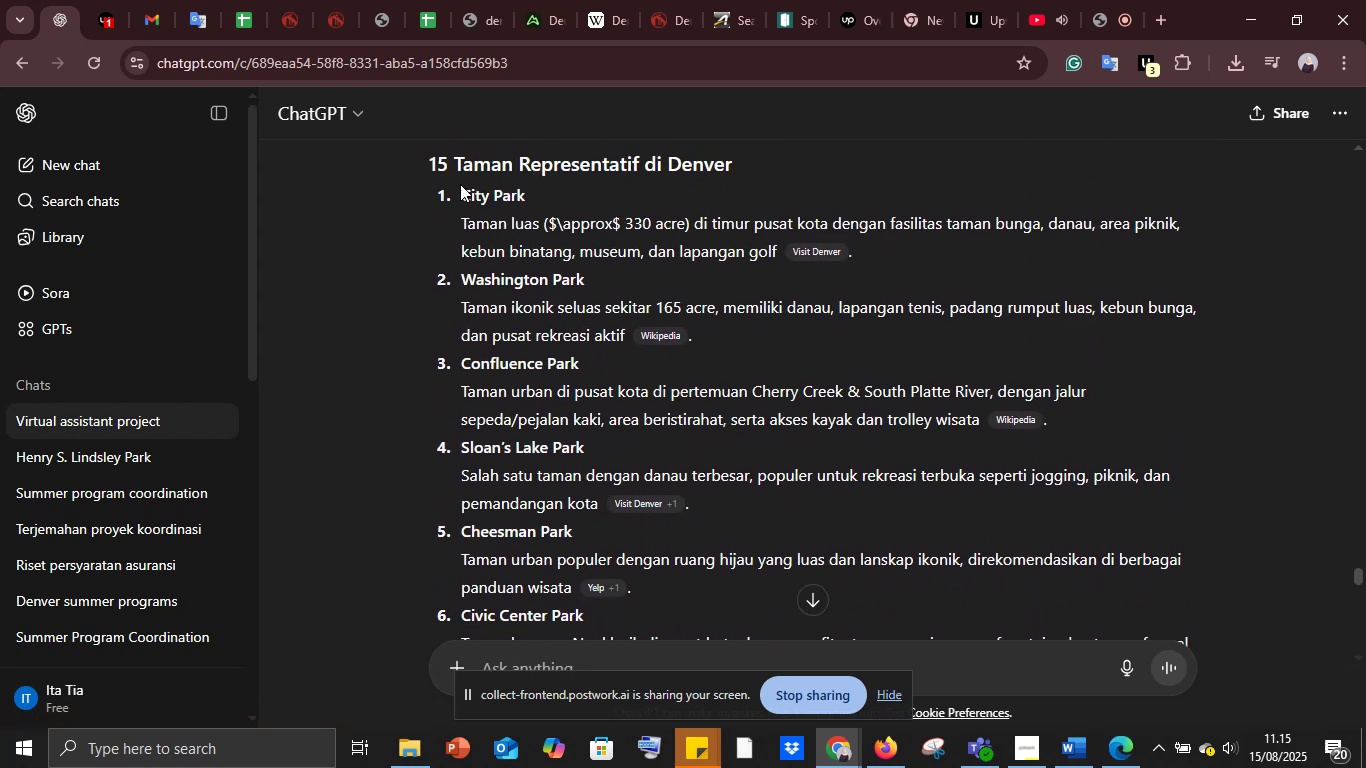 
left_click_drag(start_coordinate=[429, 157], to_coordinate=[1136, 448])
 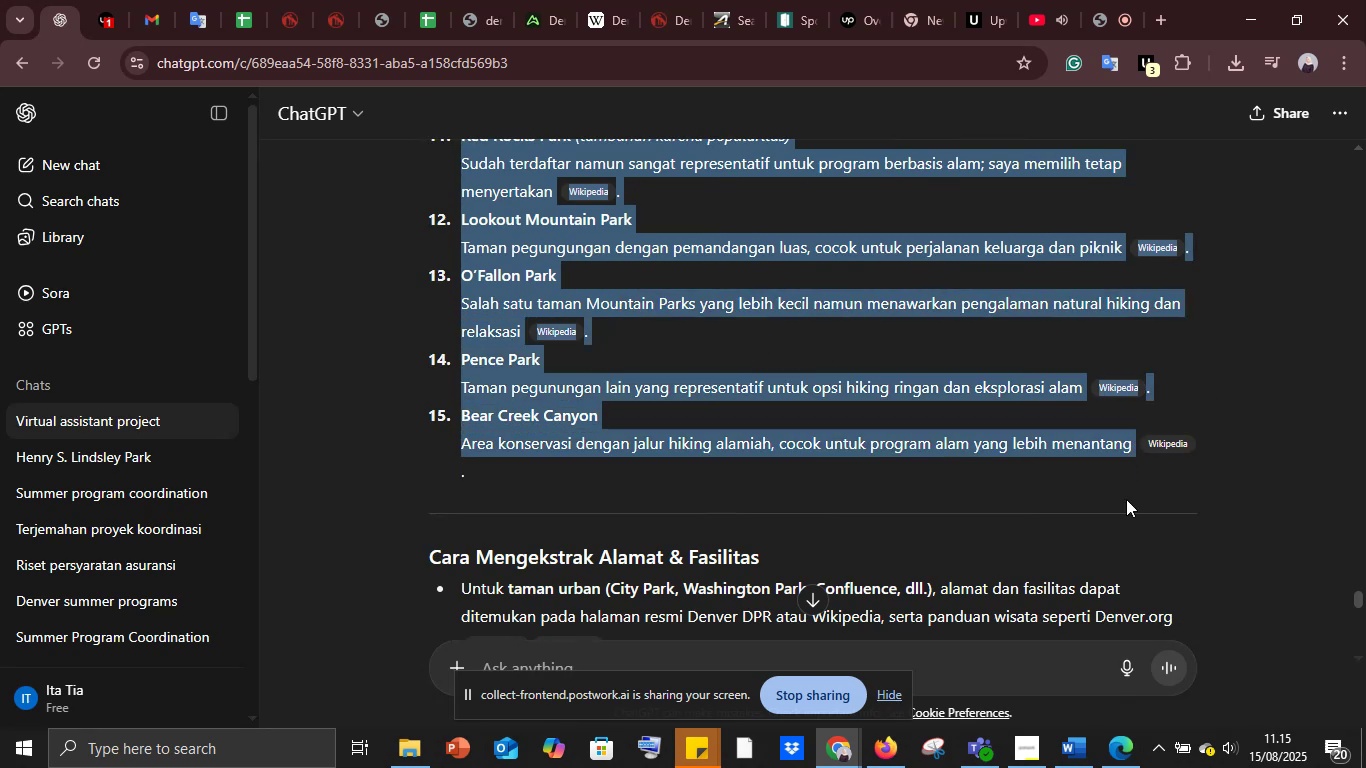 
scroll: coordinate [616, 311], scroll_direction: down, amount: 9.0
 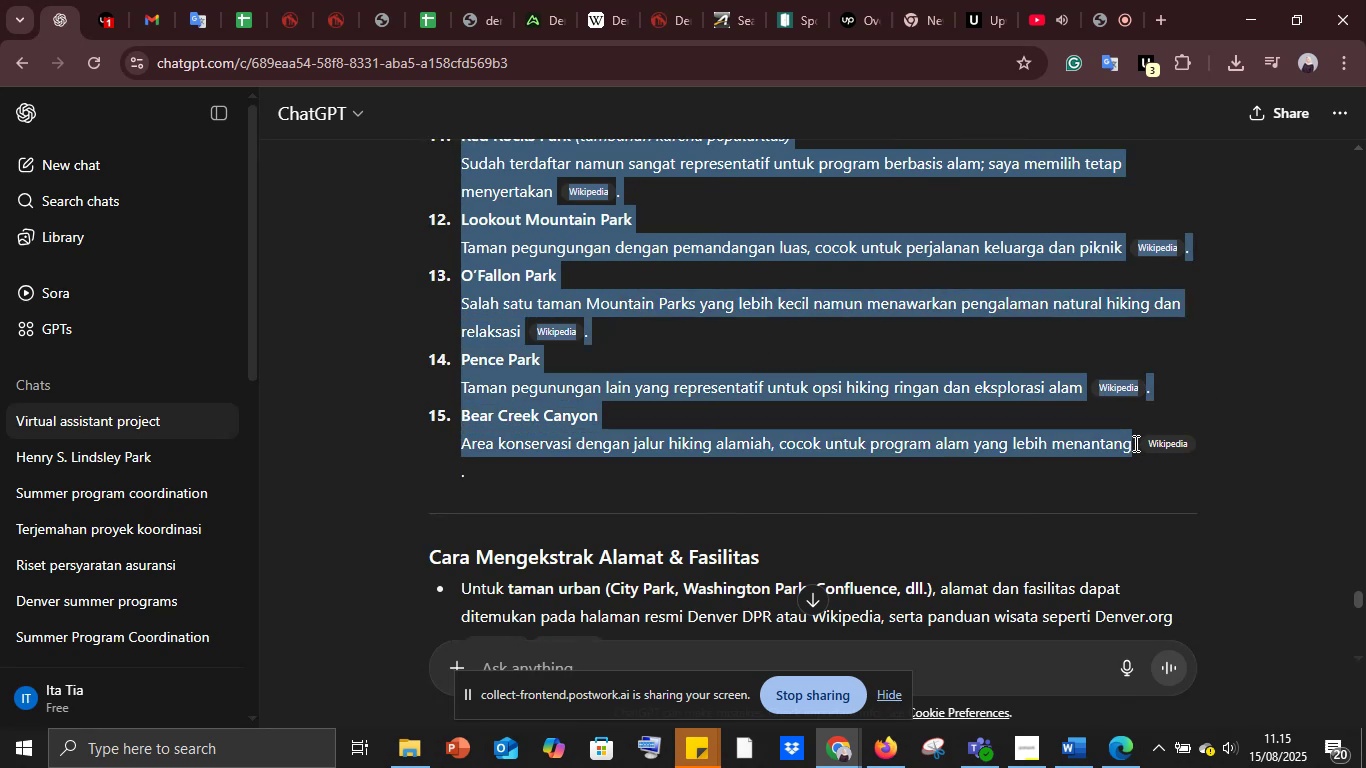 
key(Control+C)
 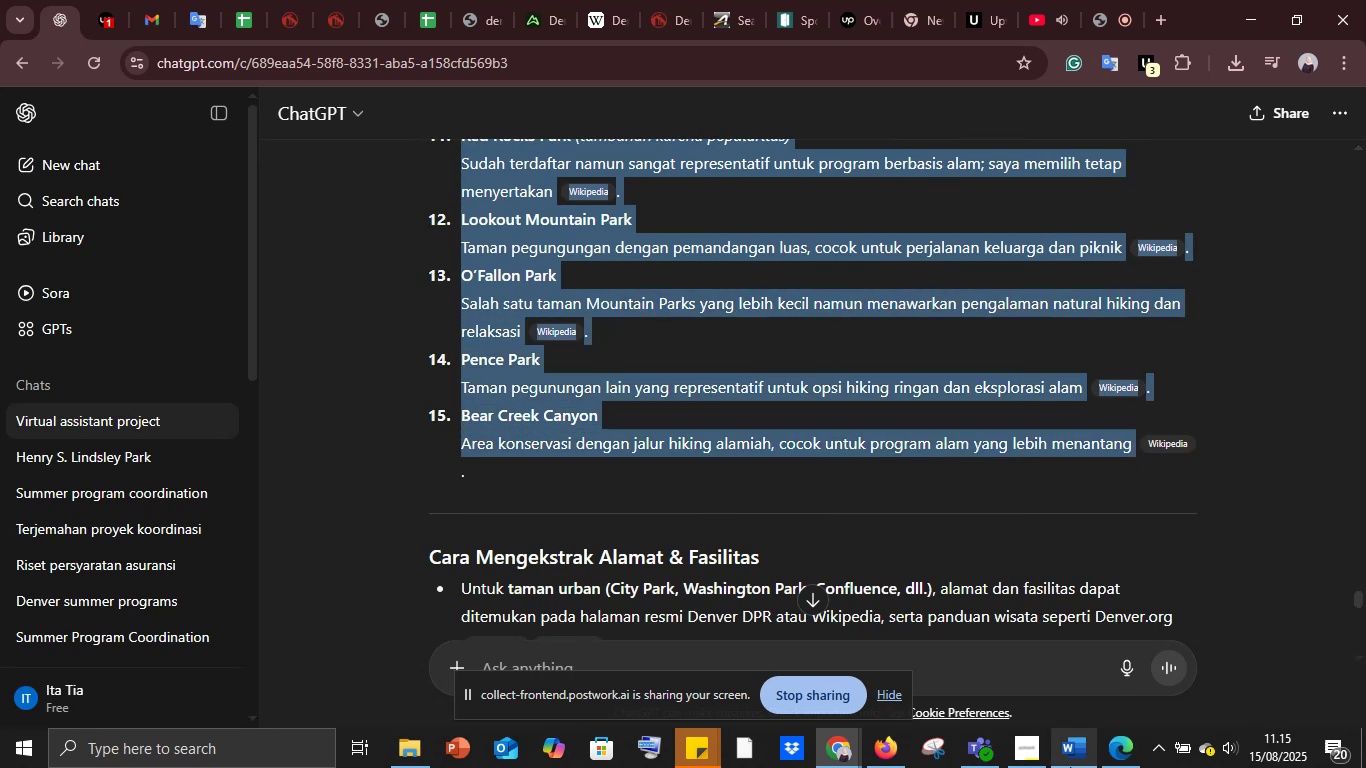 
left_click([1074, 766])
 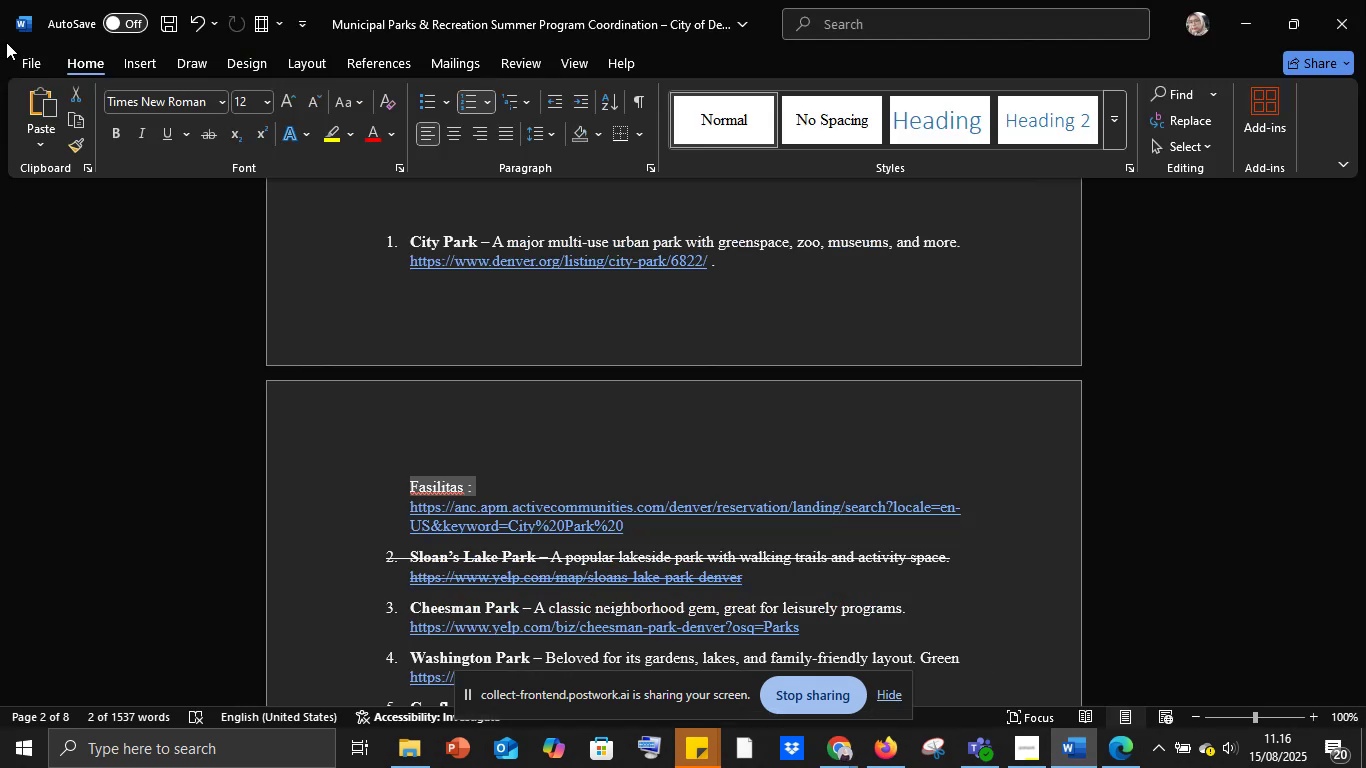 
left_click([23, 67])
 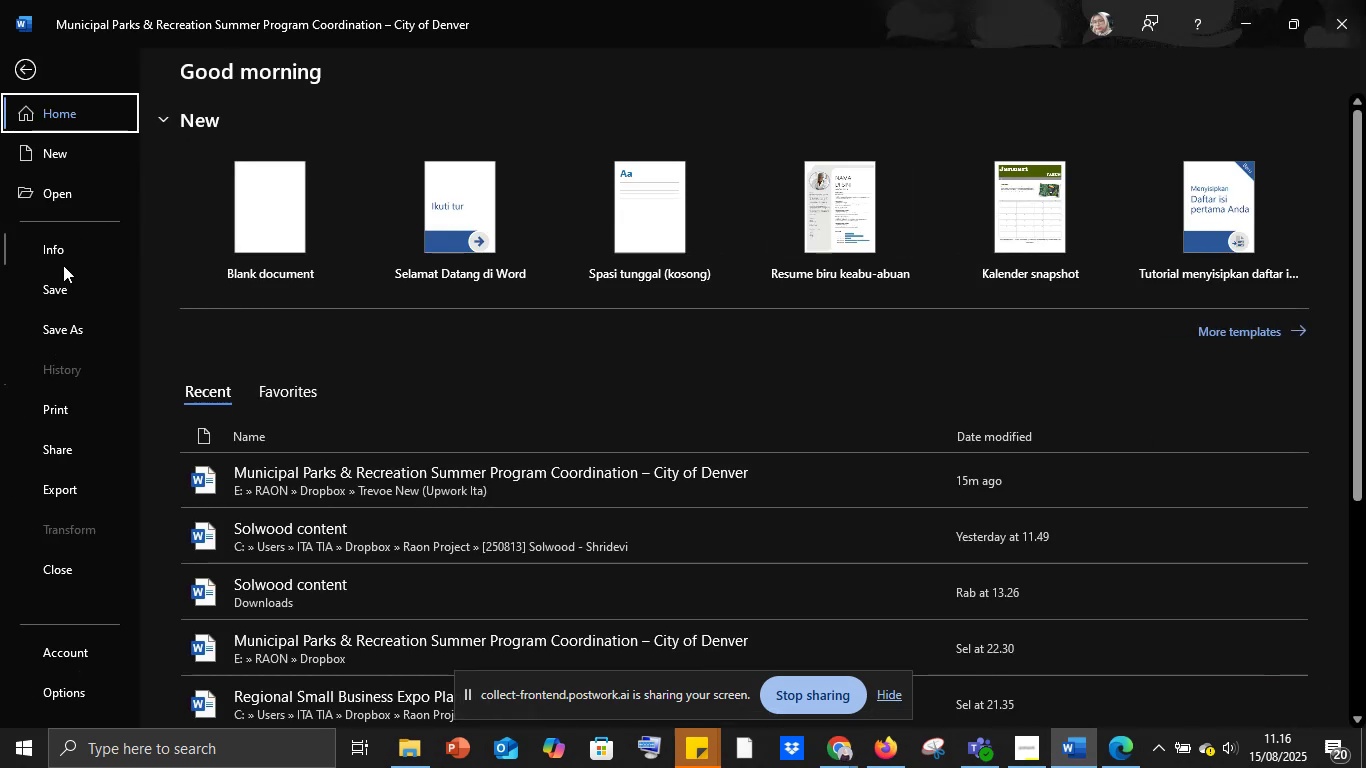 
left_click([55, 158])
 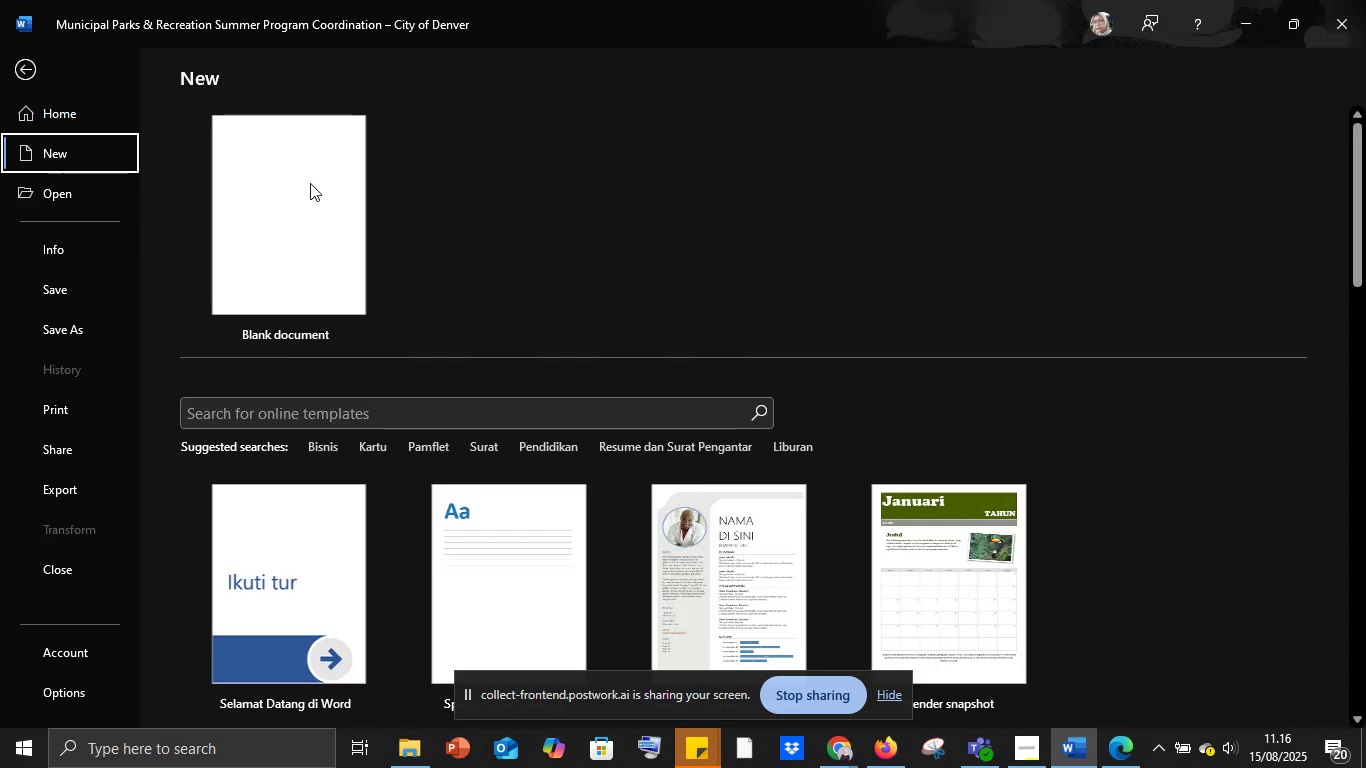 
left_click([318, 186])
 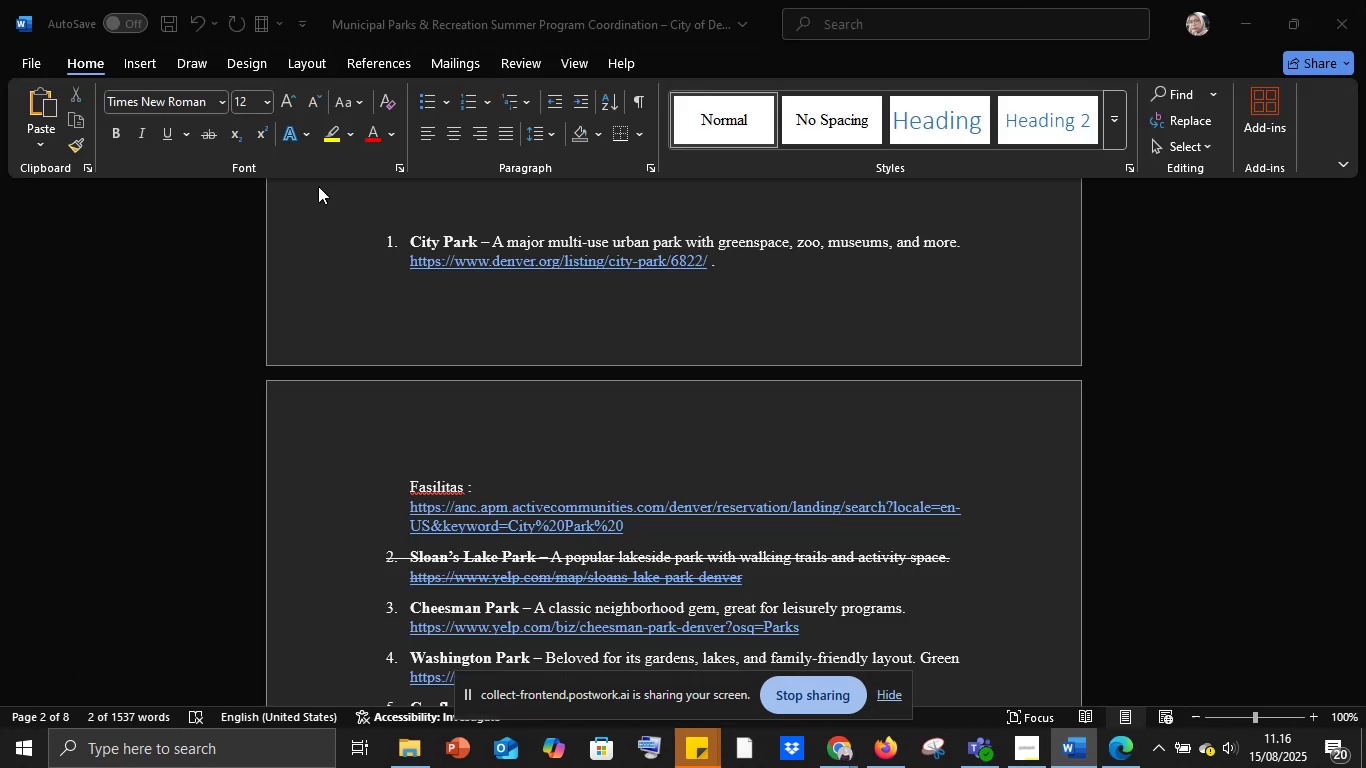 
key(Control+V)
 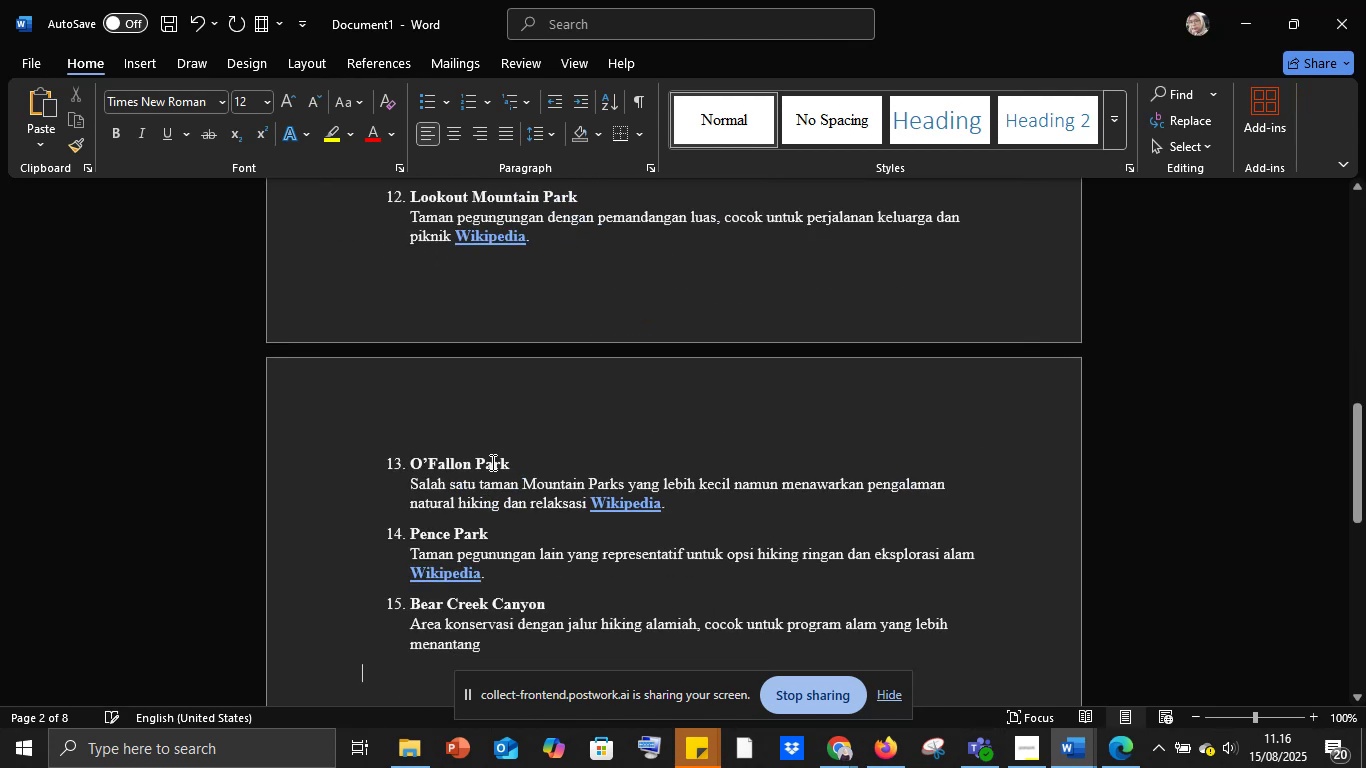 
scroll: coordinate [491, 463], scroll_direction: up, amount: 27.0
 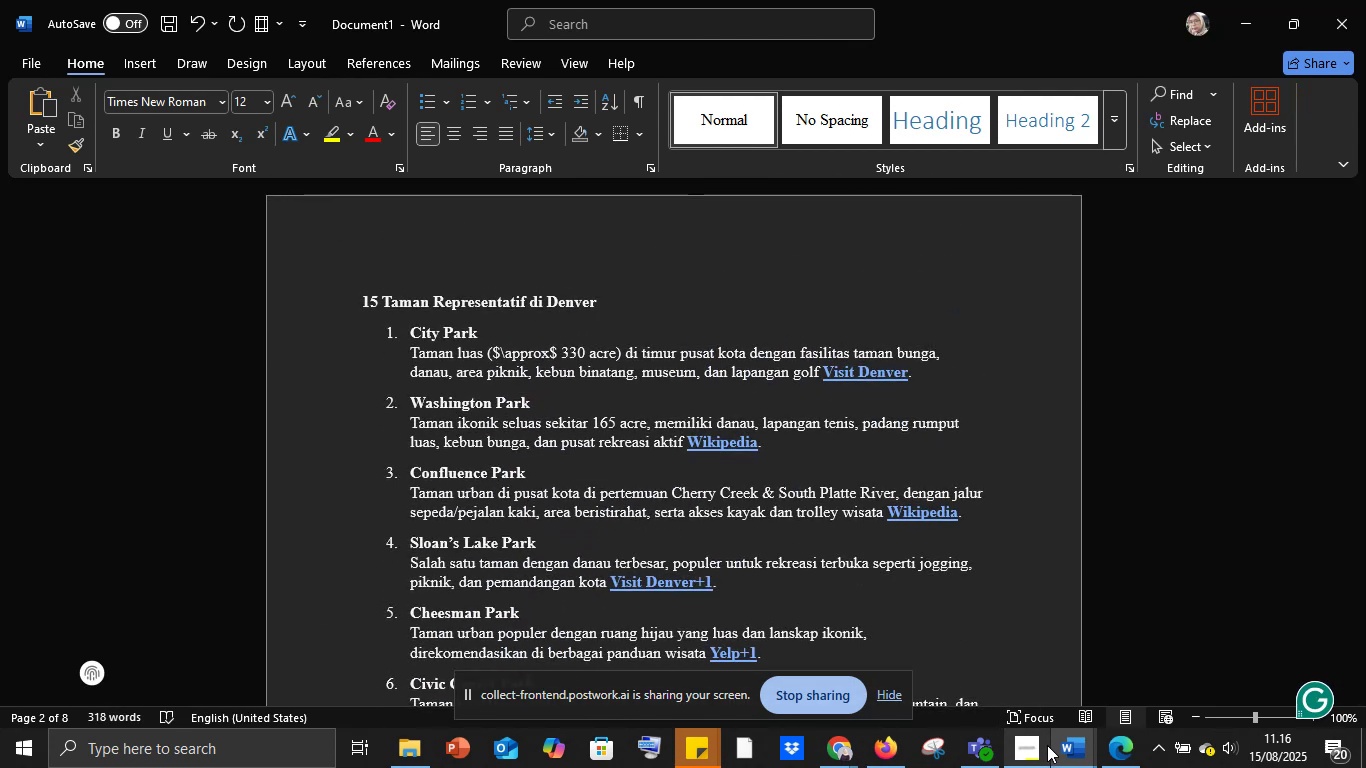 
left_click([1062, 746])
 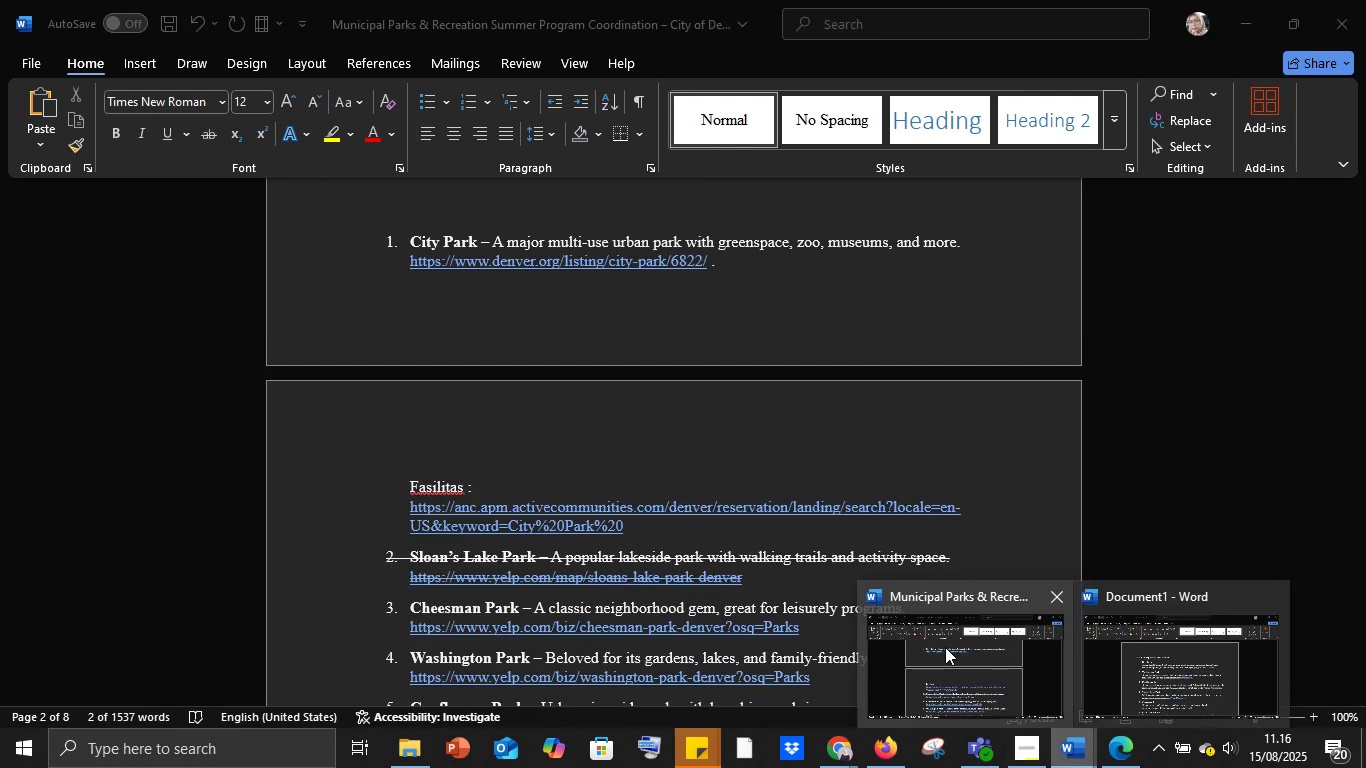 
left_click([945, 647])
 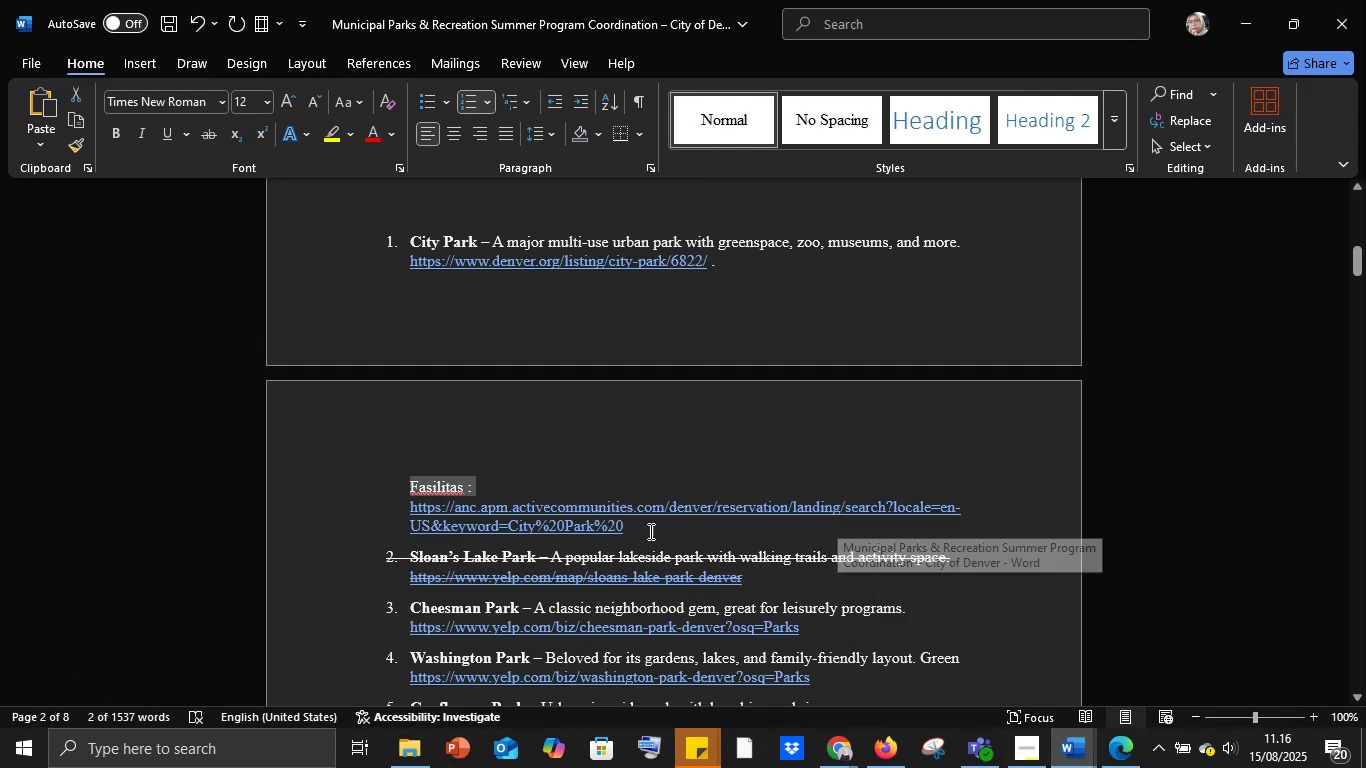 
scroll: coordinate [597, 530], scroll_direction: up, amount: 2.0
 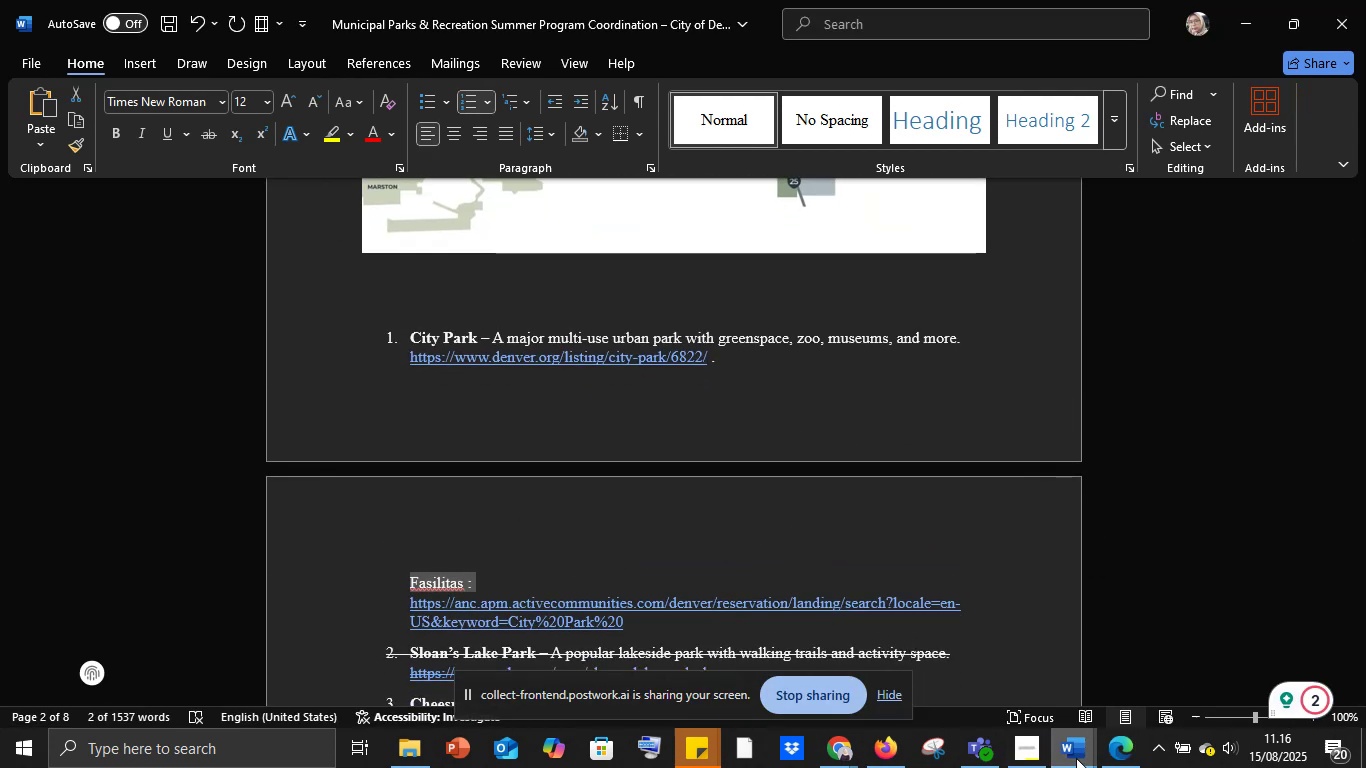 
left_click([1072, 755])
 